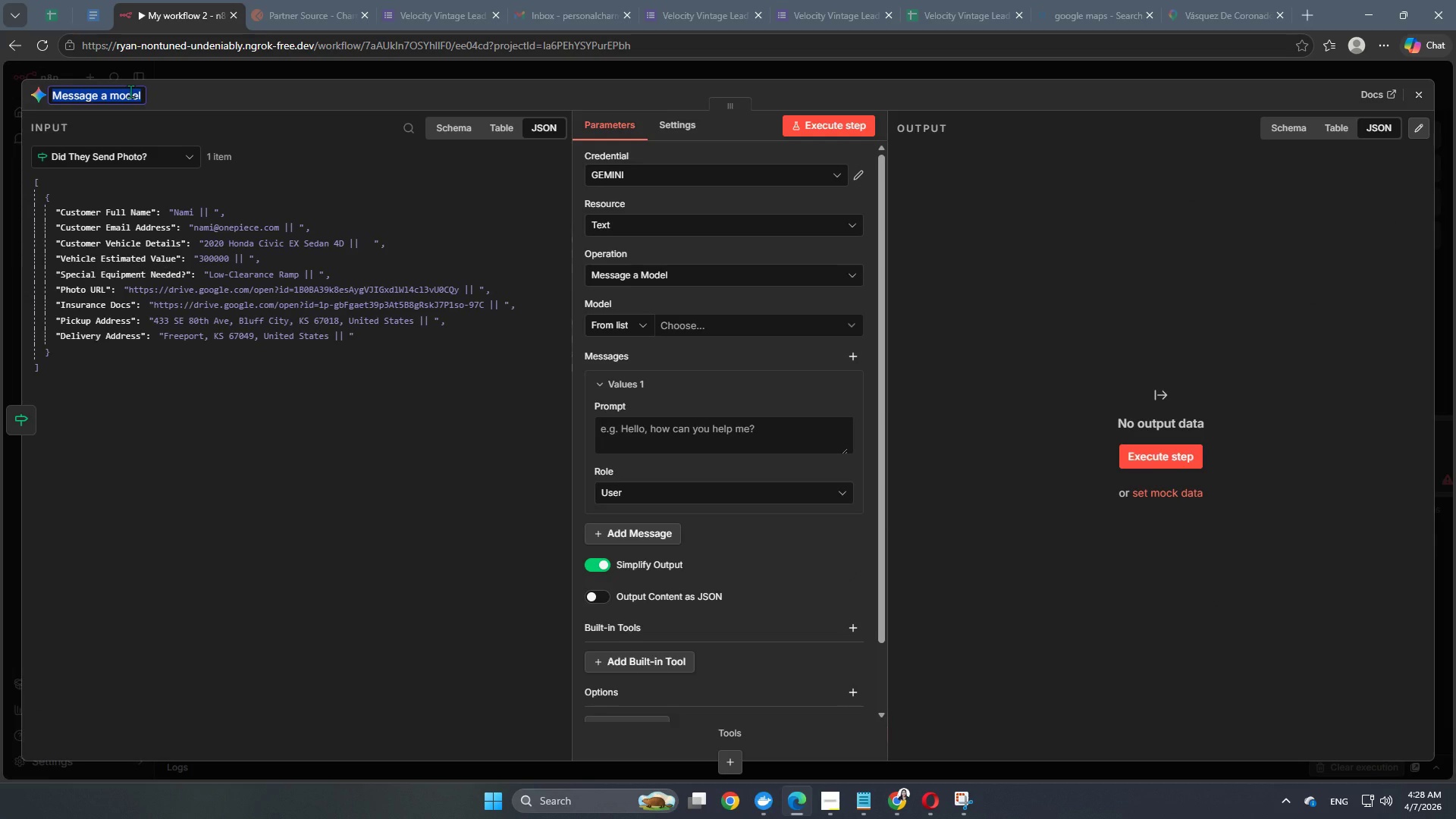 
type(Visual CHeck)
 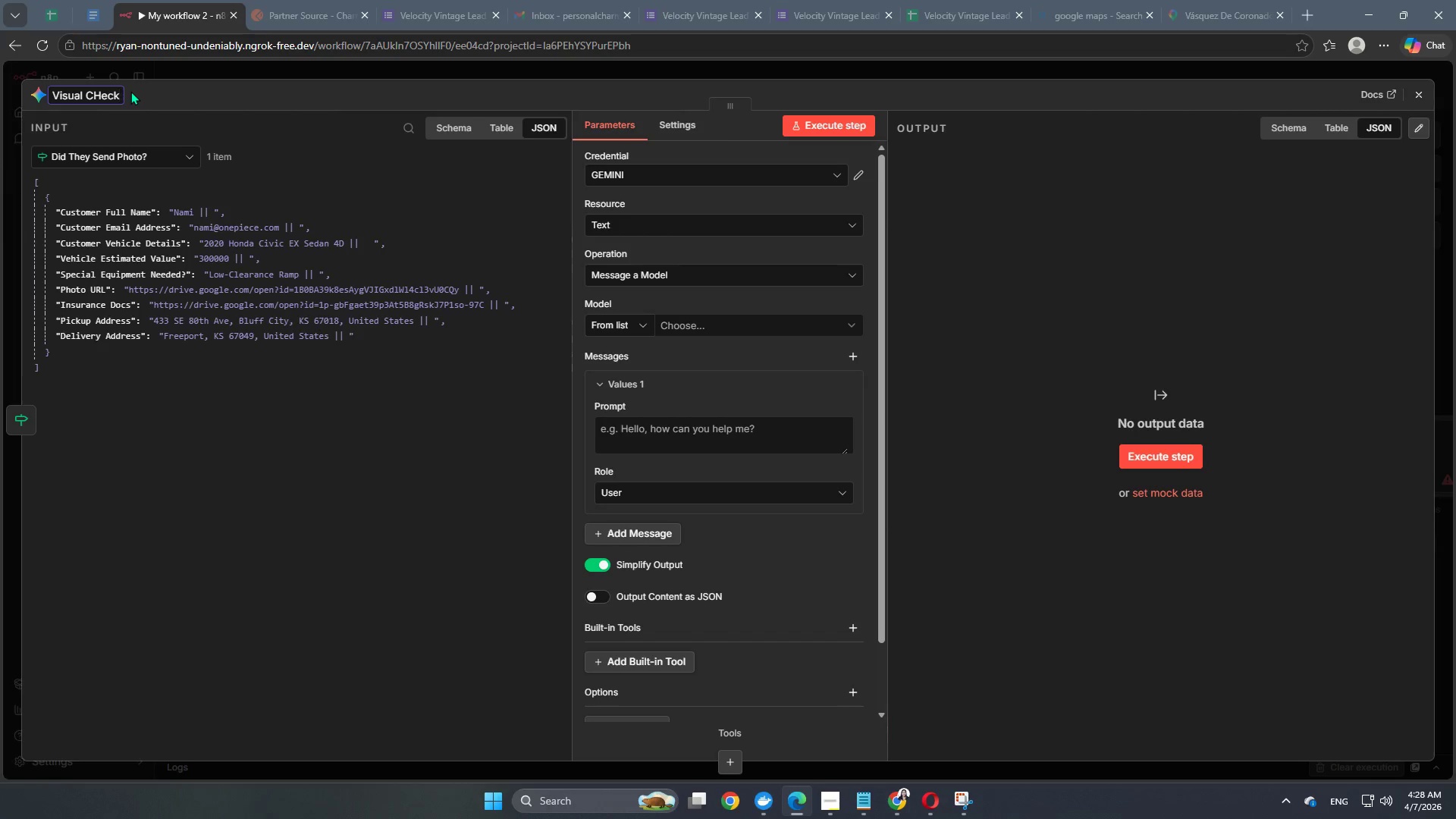 
left_click([102, 92])
 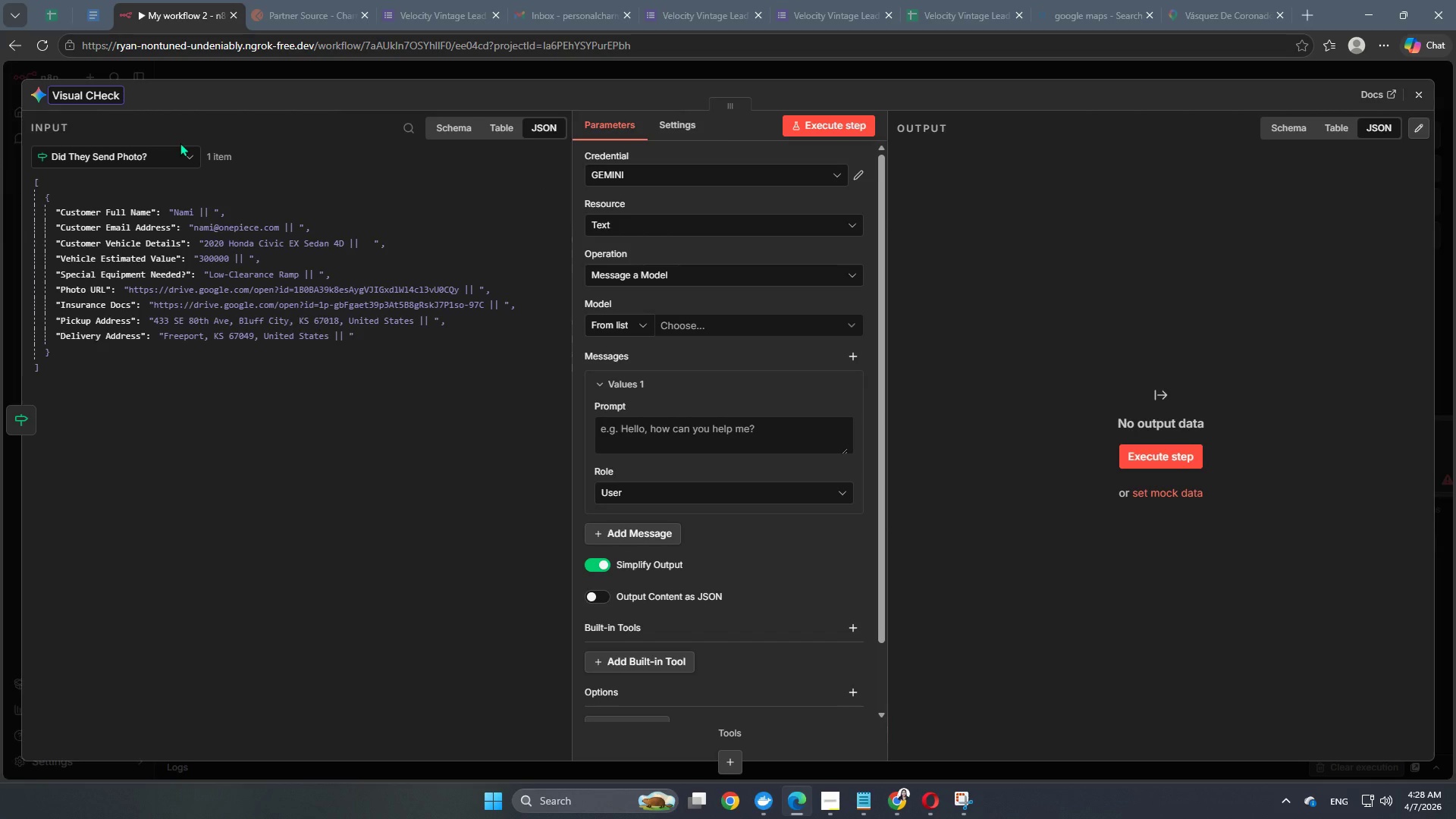 
key(Backspace)
 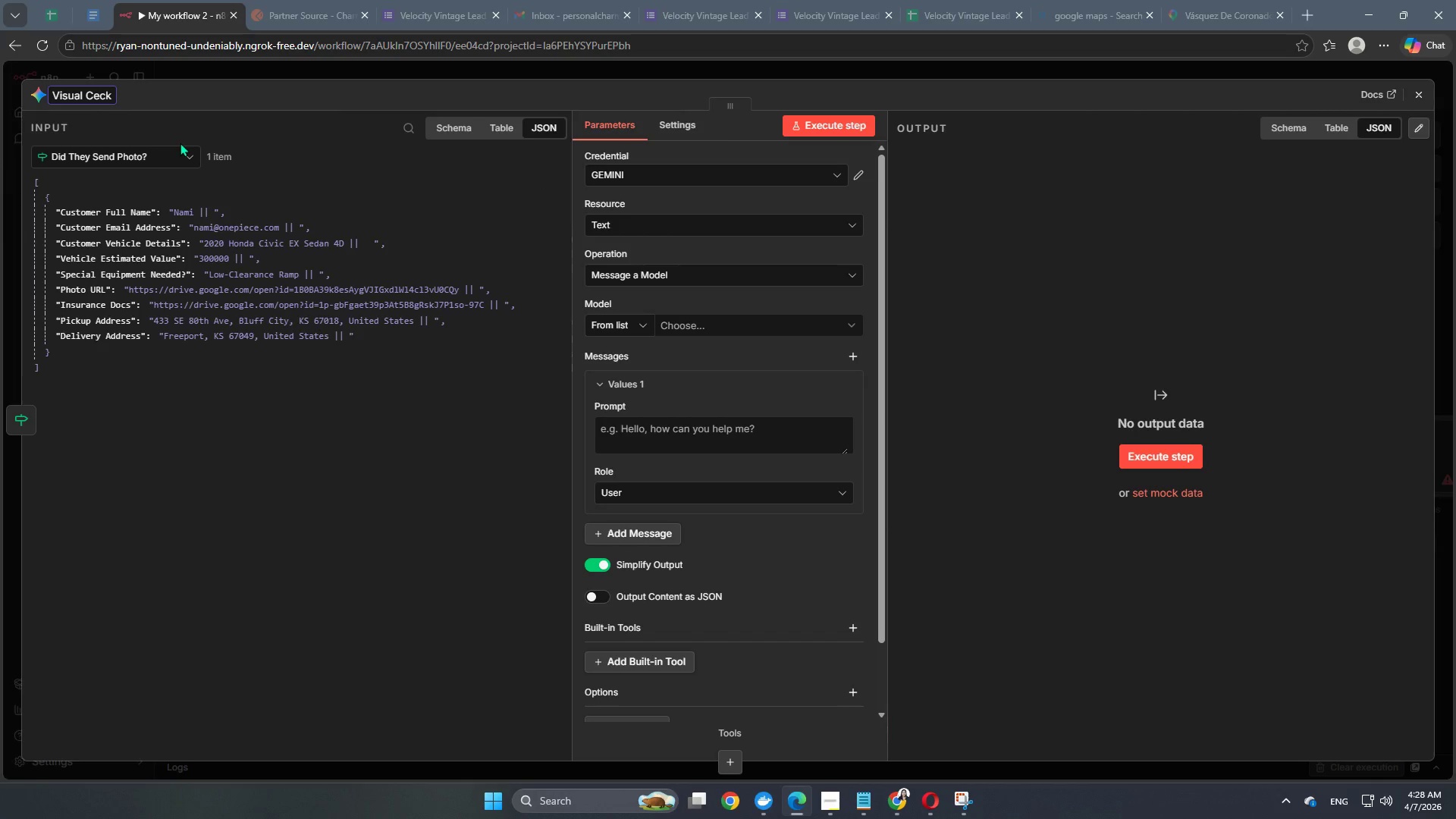 
key(H)
 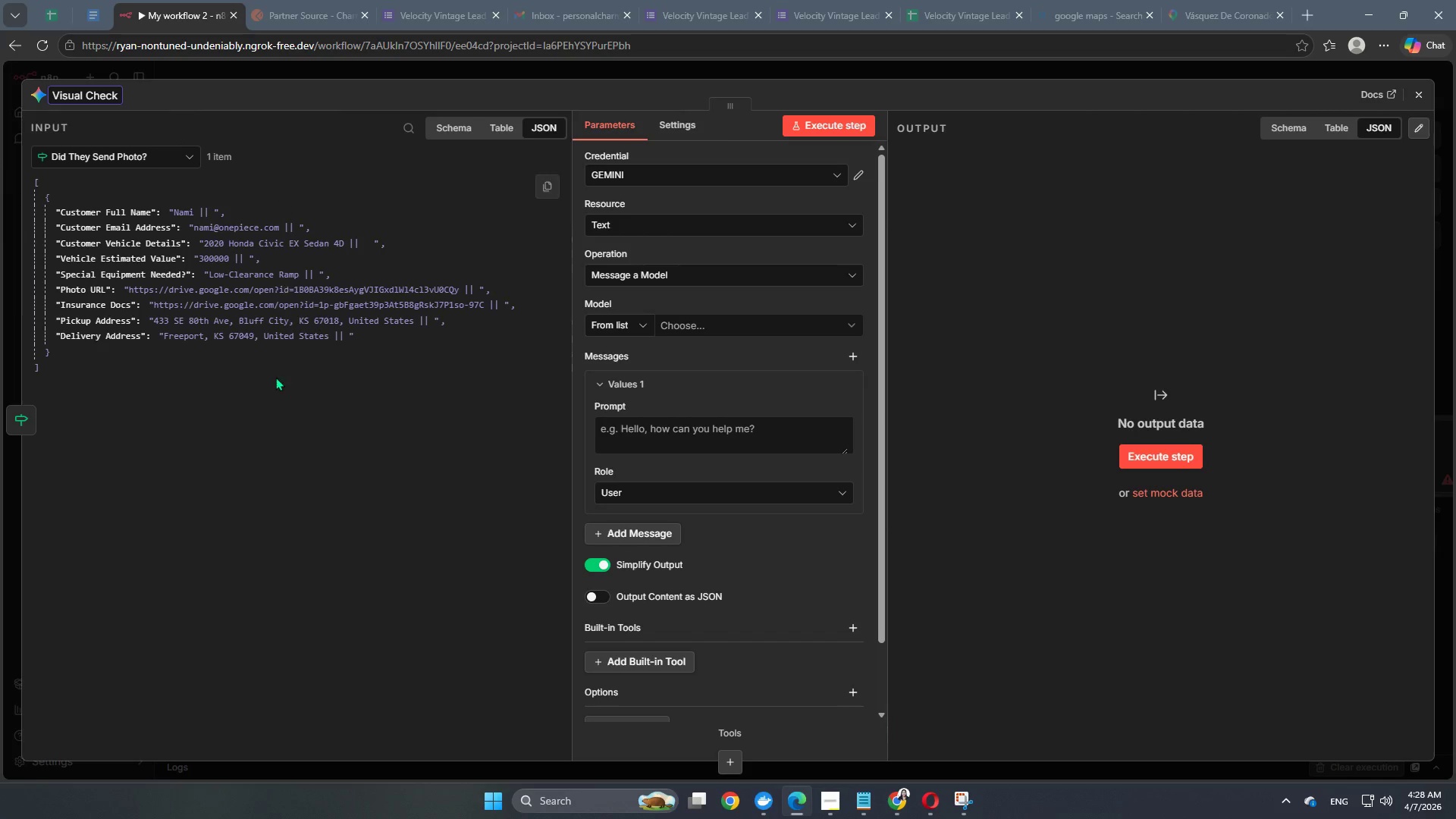 
left_click([279, 438])
 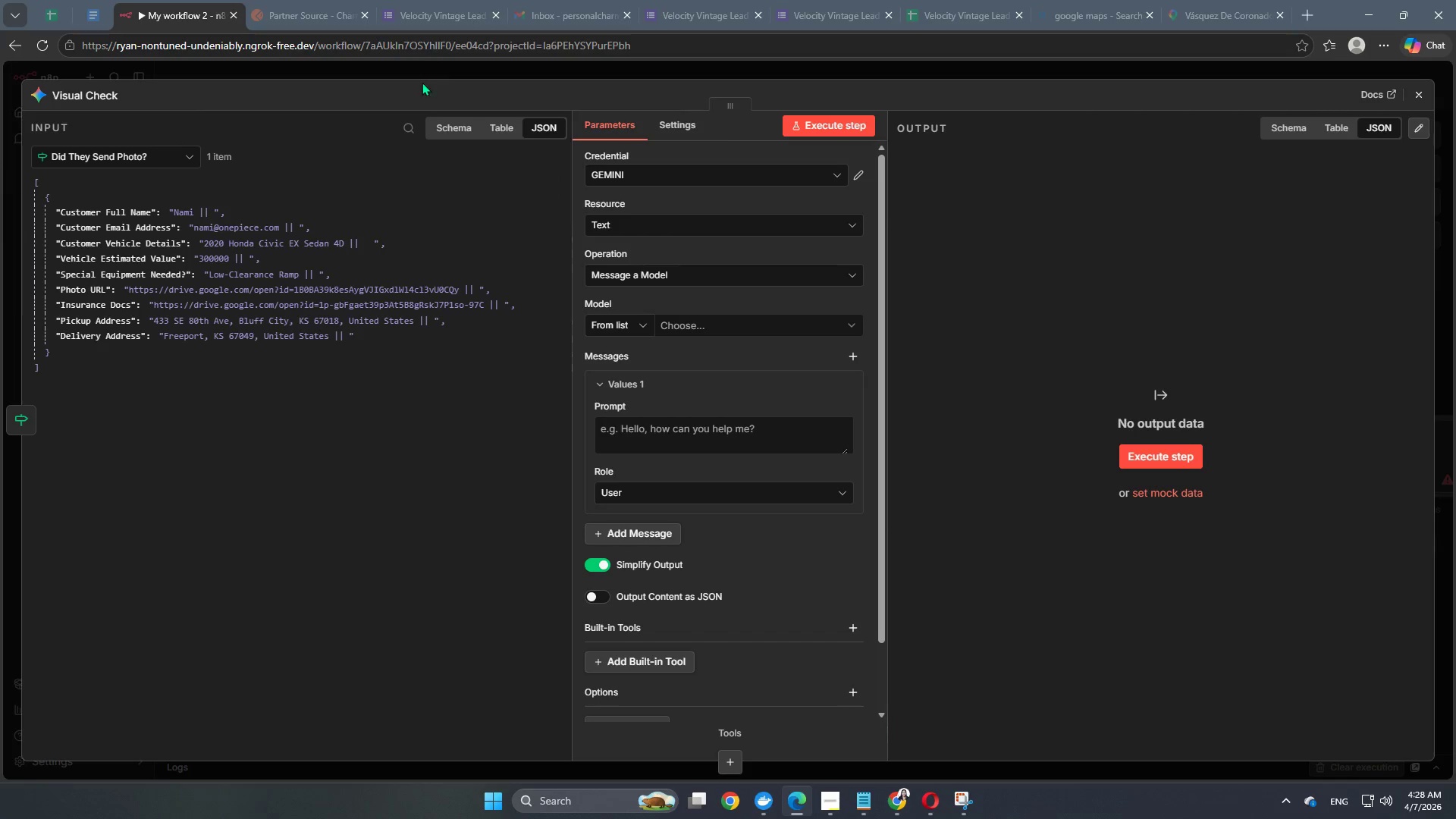 
left_click([437, 59])
 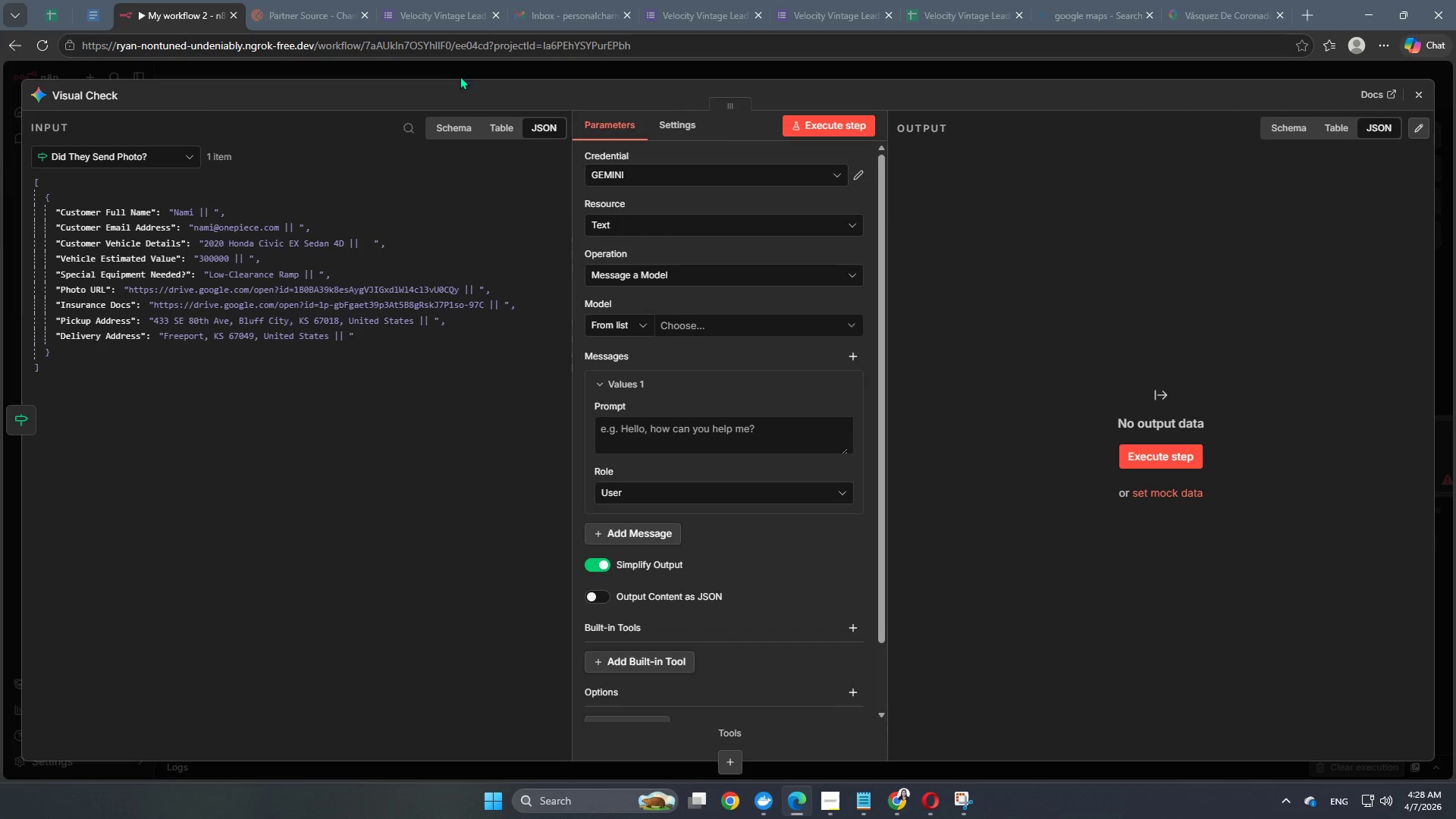 
left_click([465, 72])
 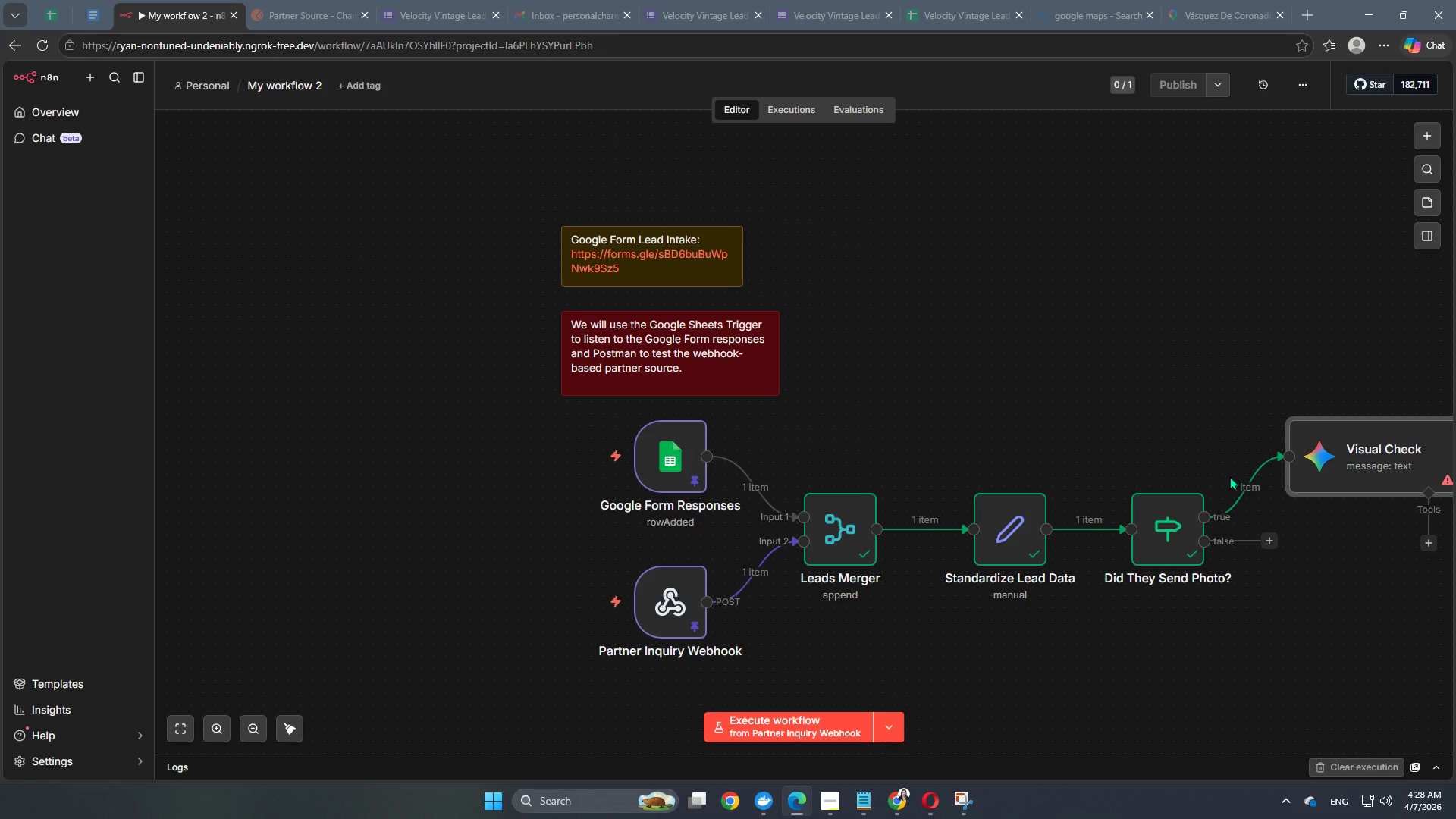 
double_click([1360, 448])
 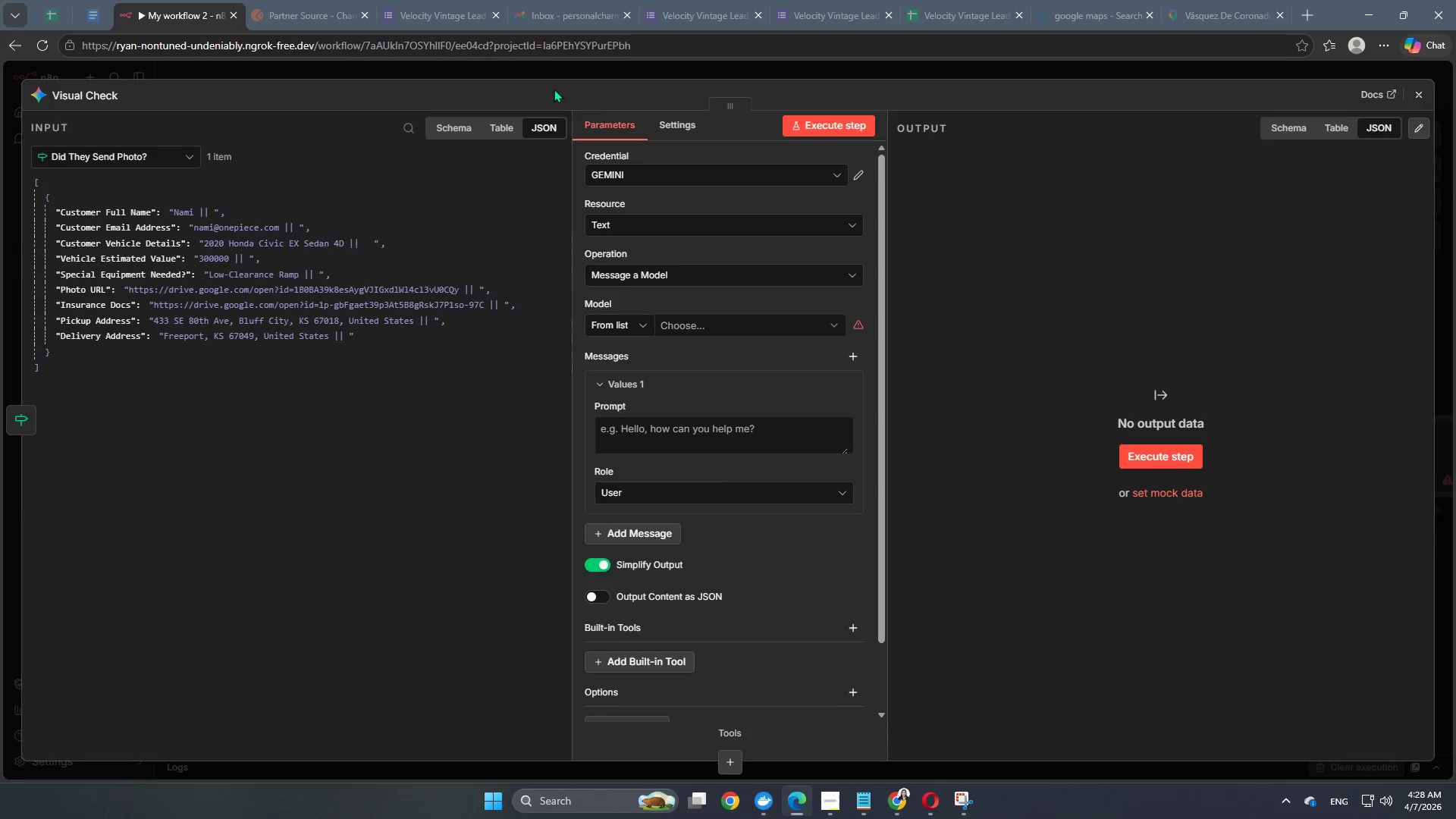 
left_click([592, 71])
 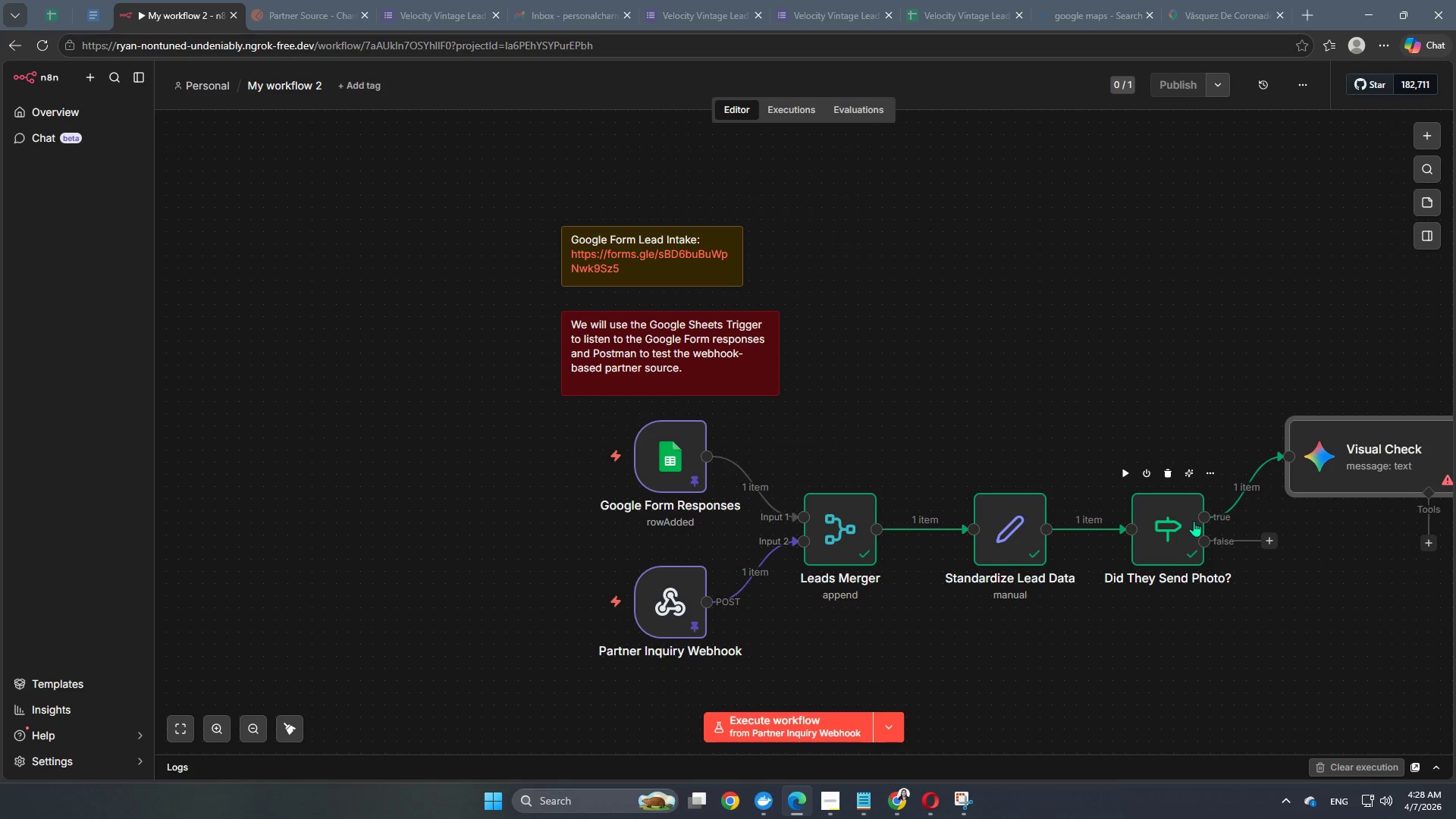 
double_click([1186, 519])
 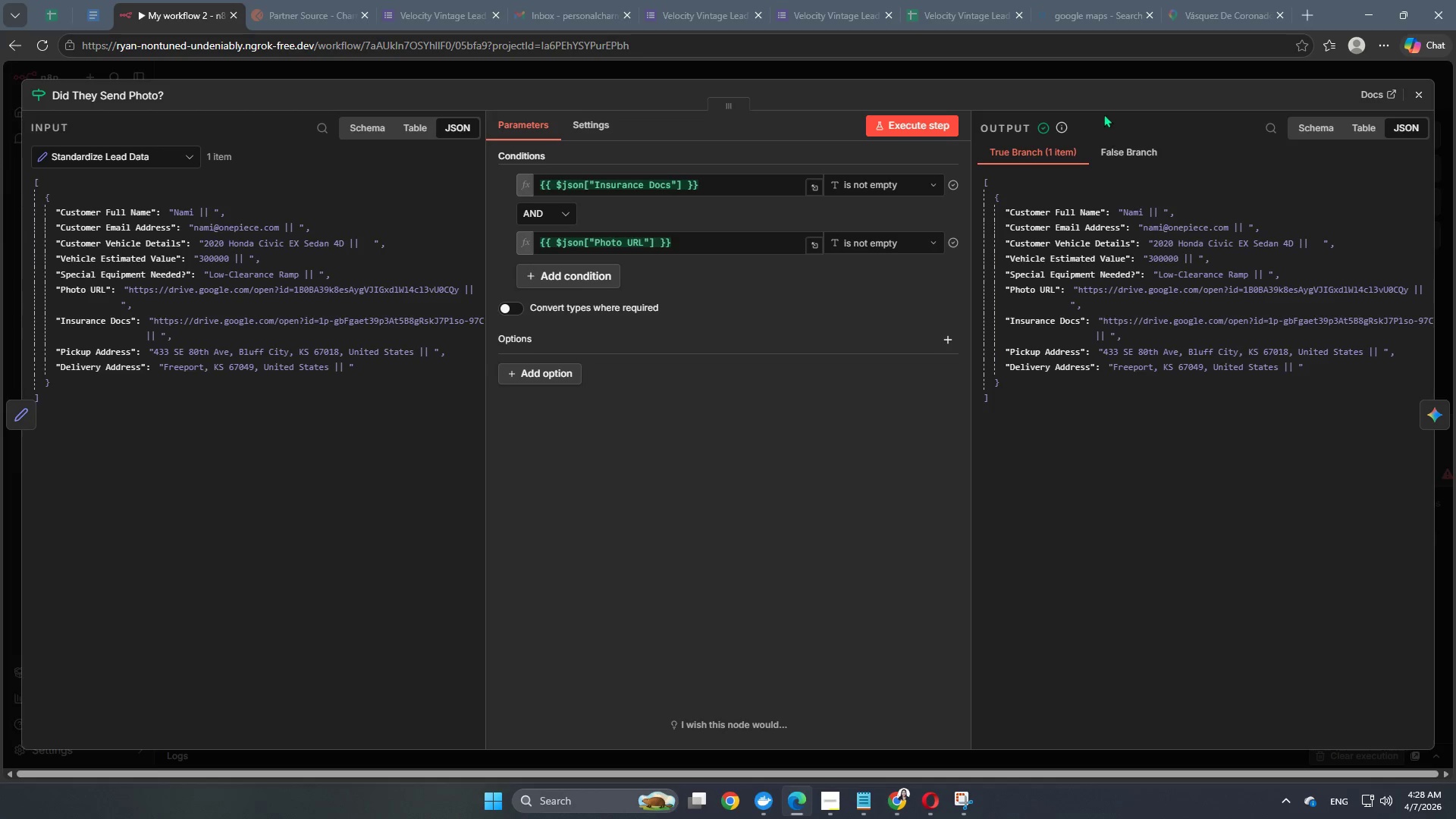 
double_click([1116, 74])
 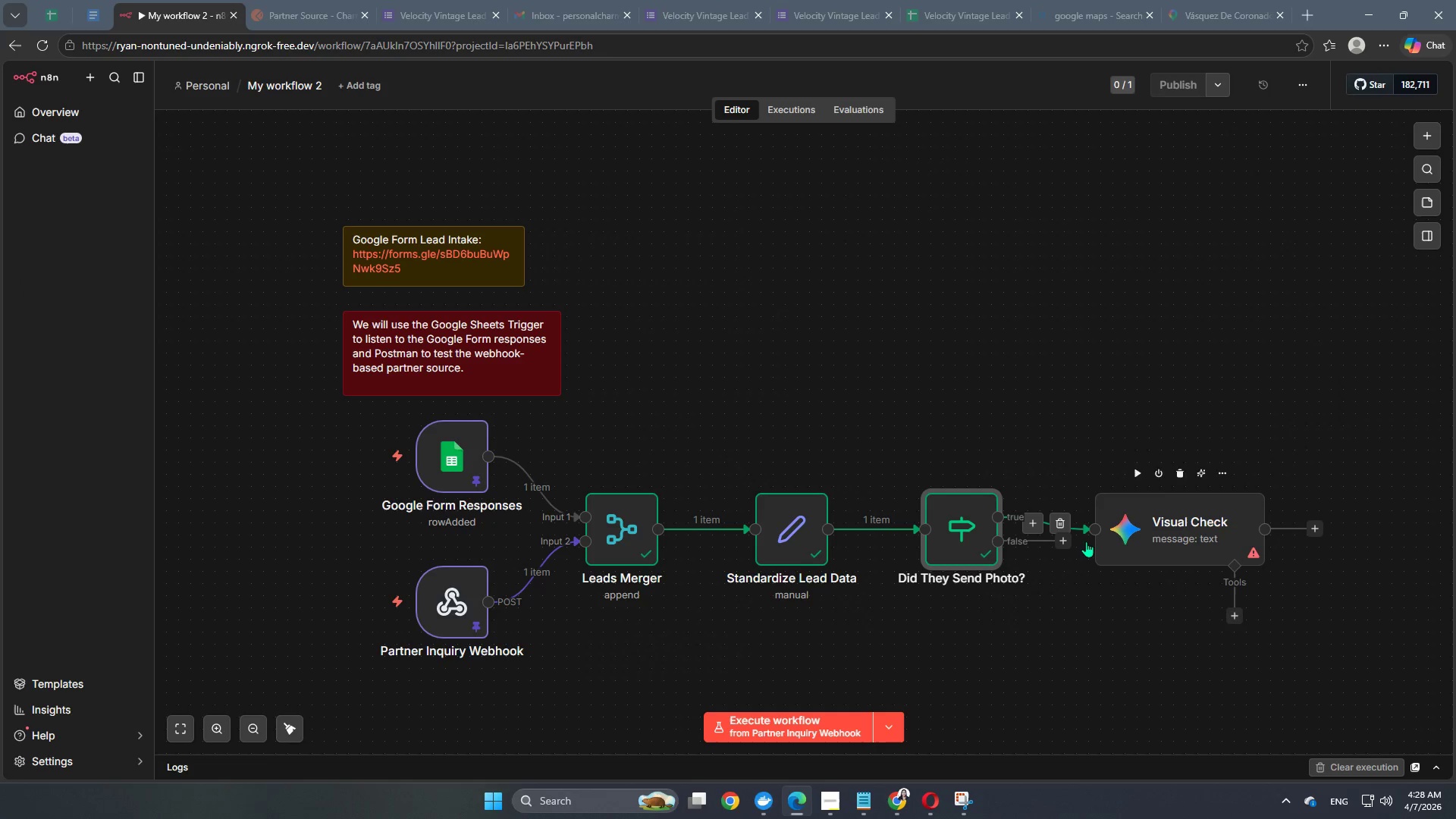 
wait(5.08)
 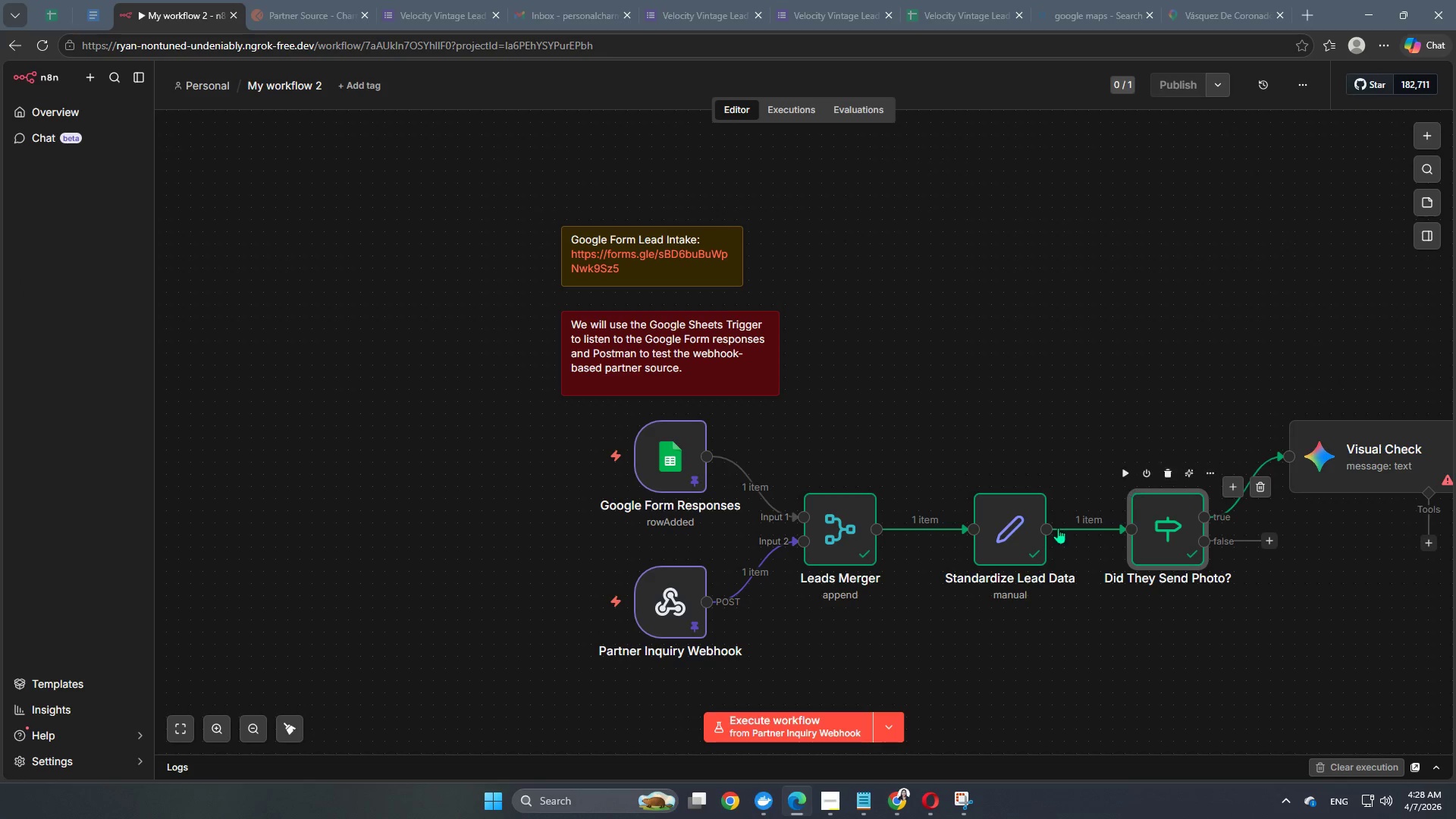 
left_click([1064, 547])
 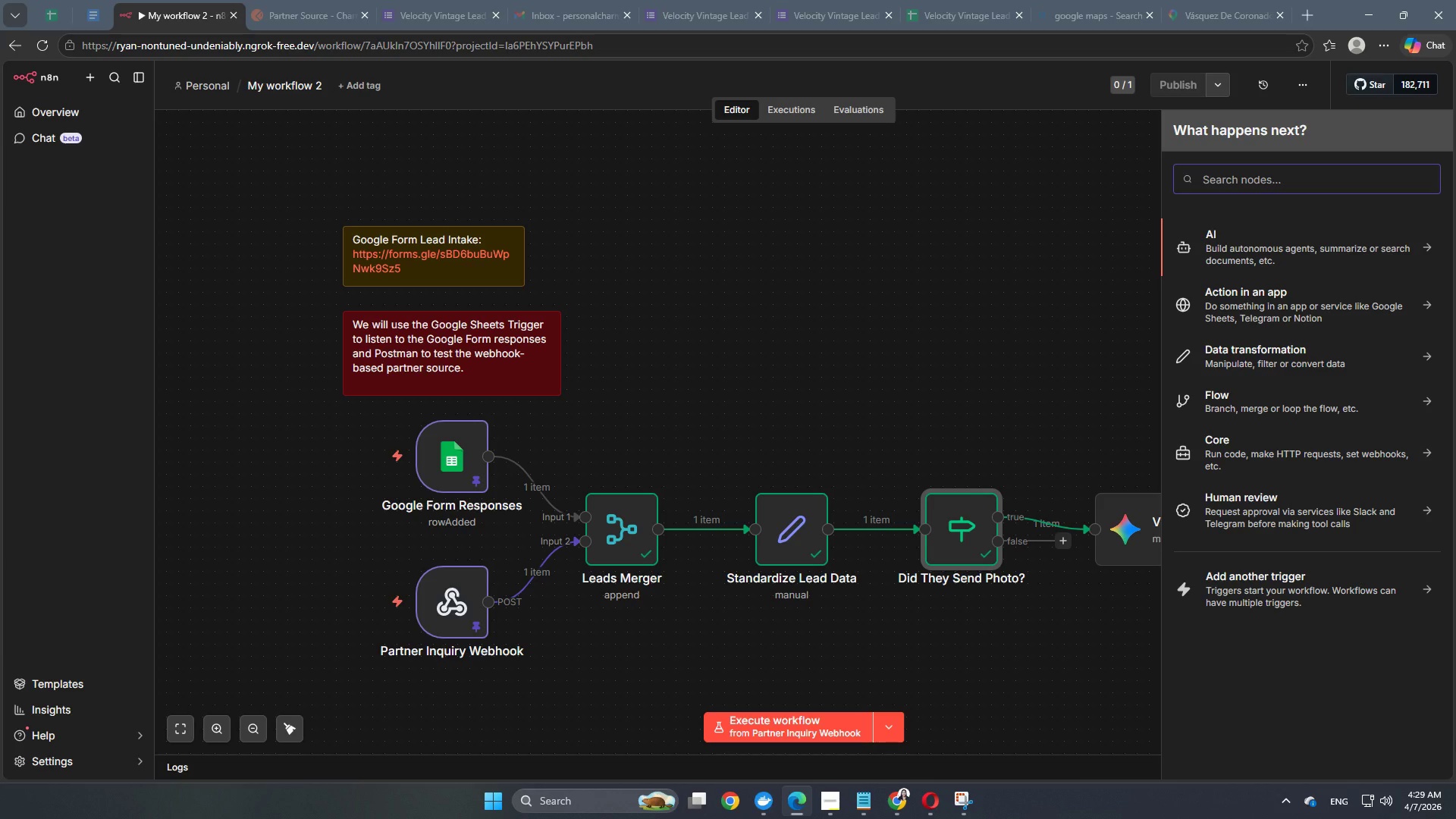 
wait(32.42)
 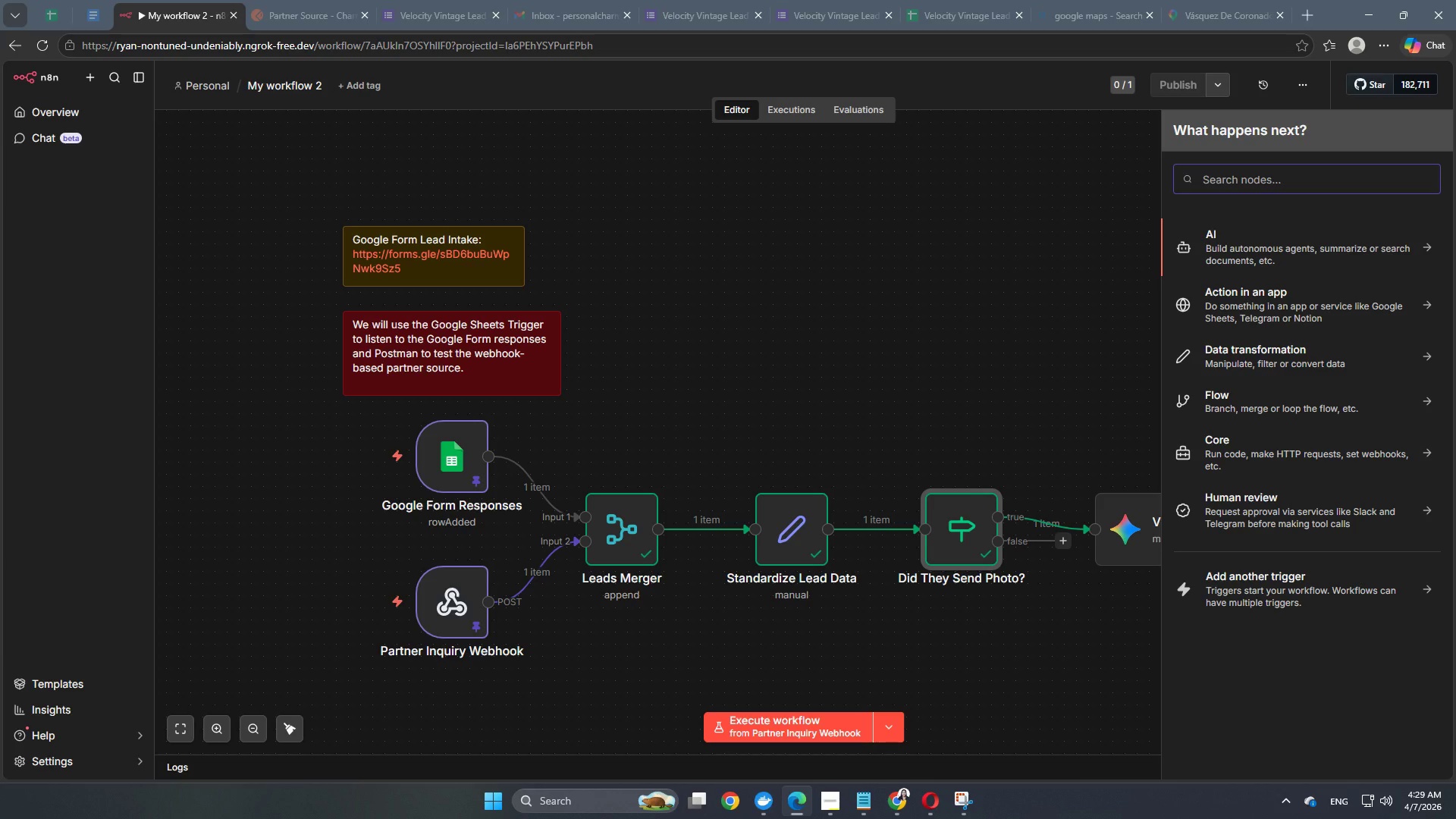 
type(wait)
 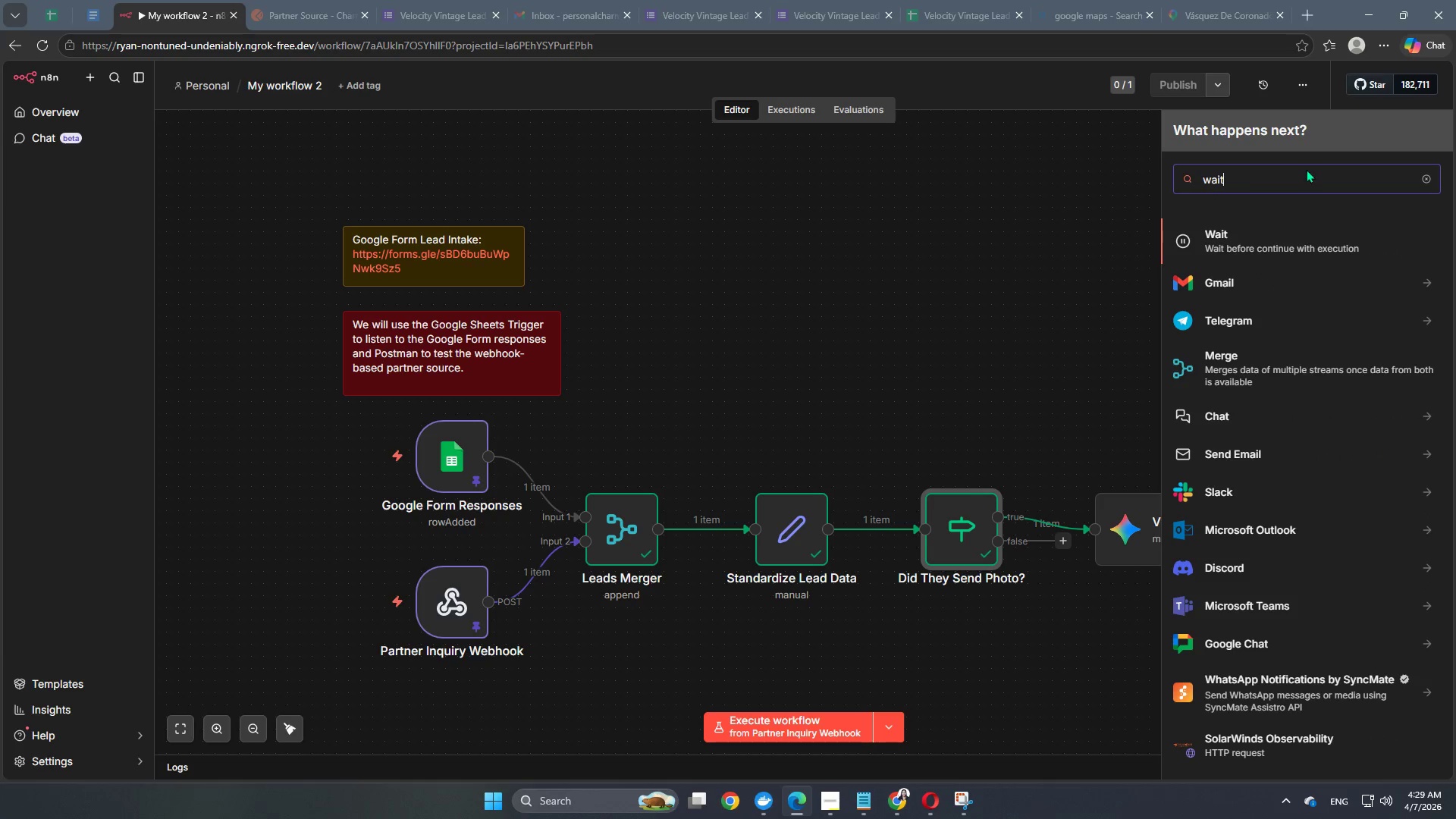 
left_click([1231, 243])
 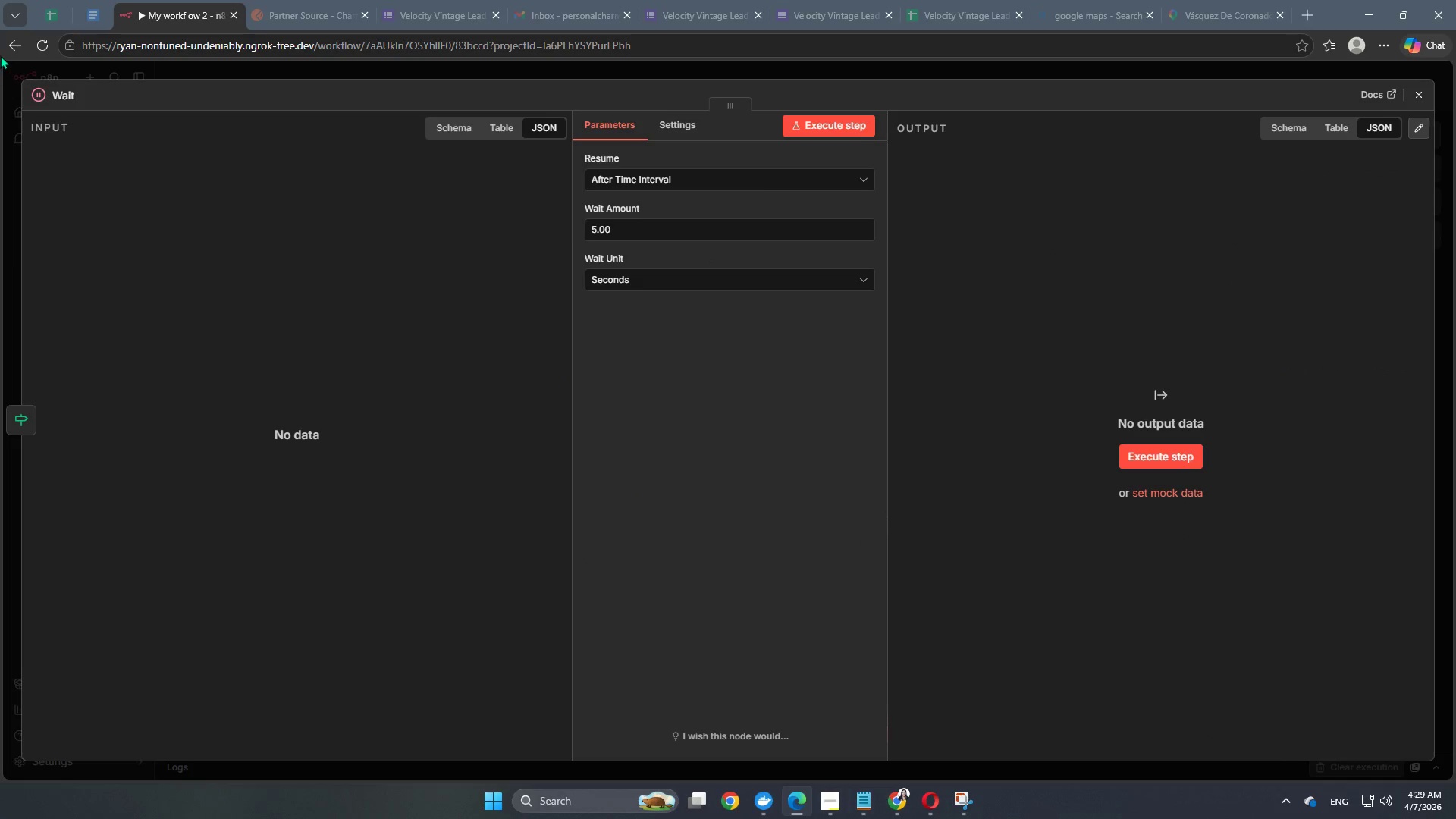 
left_click([61, 93])
 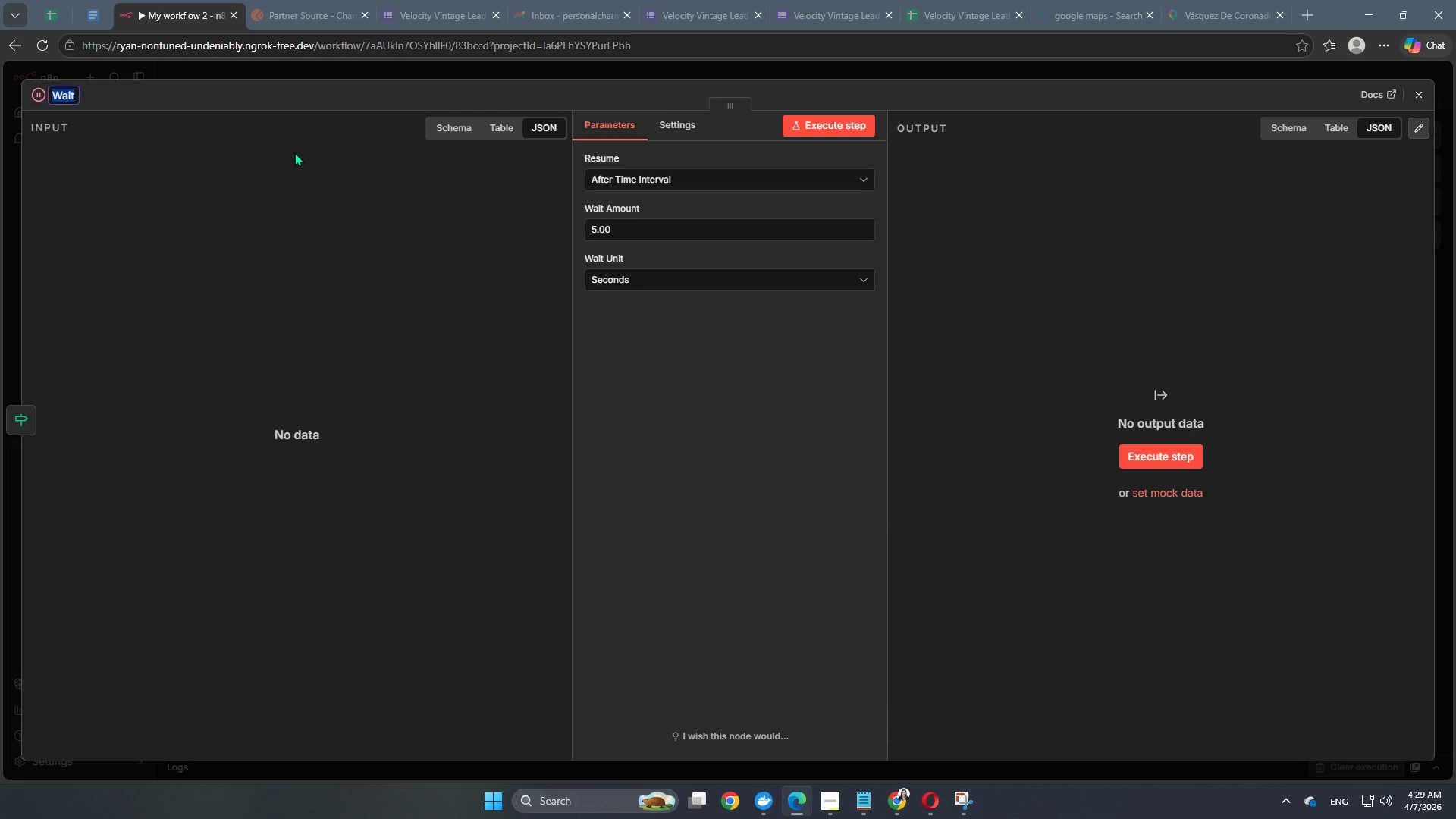 
type(WAit )
key(Backspace)
key(Backspace)
key(Backspace)
key(Backspace)
type(ait f)
key(Backspace)
type(For Follow )
key(Backspace)
type(up)
 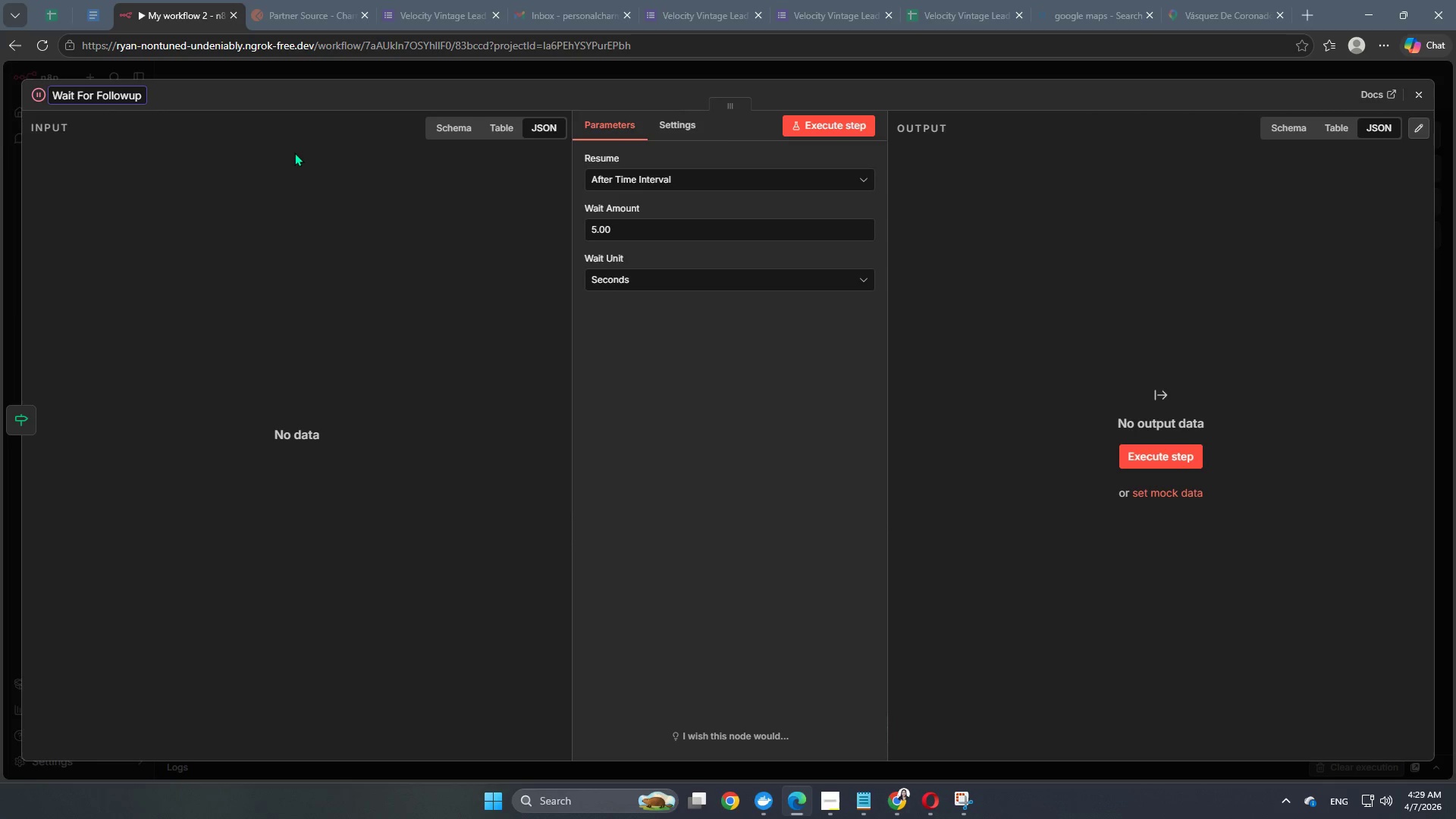 
left_click([271, 180])
 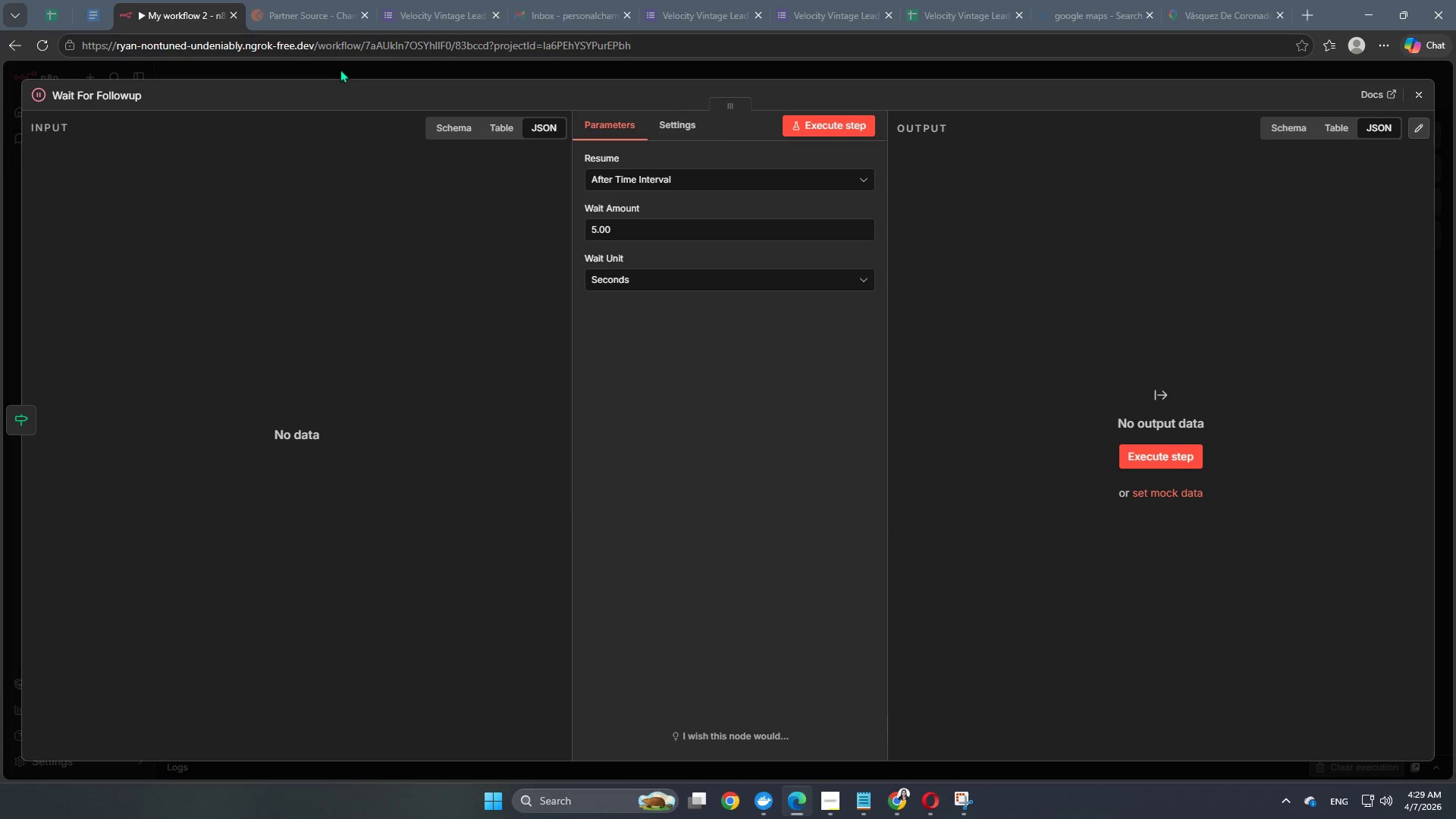 
left_click([340, 69])
 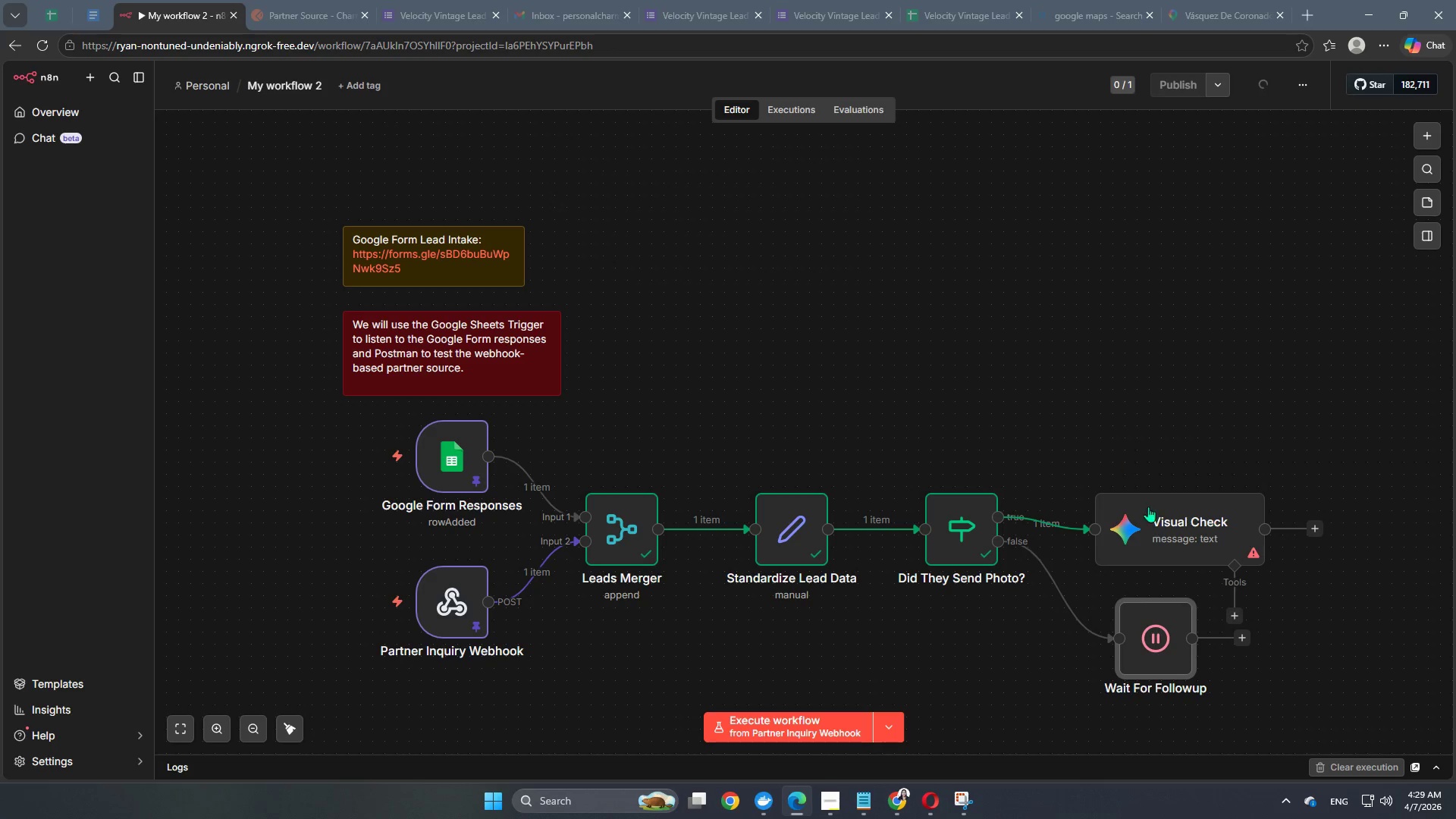 
left_click_drag(start_coordinate=[1158, 529], to_coordinate=[1149, 505])
 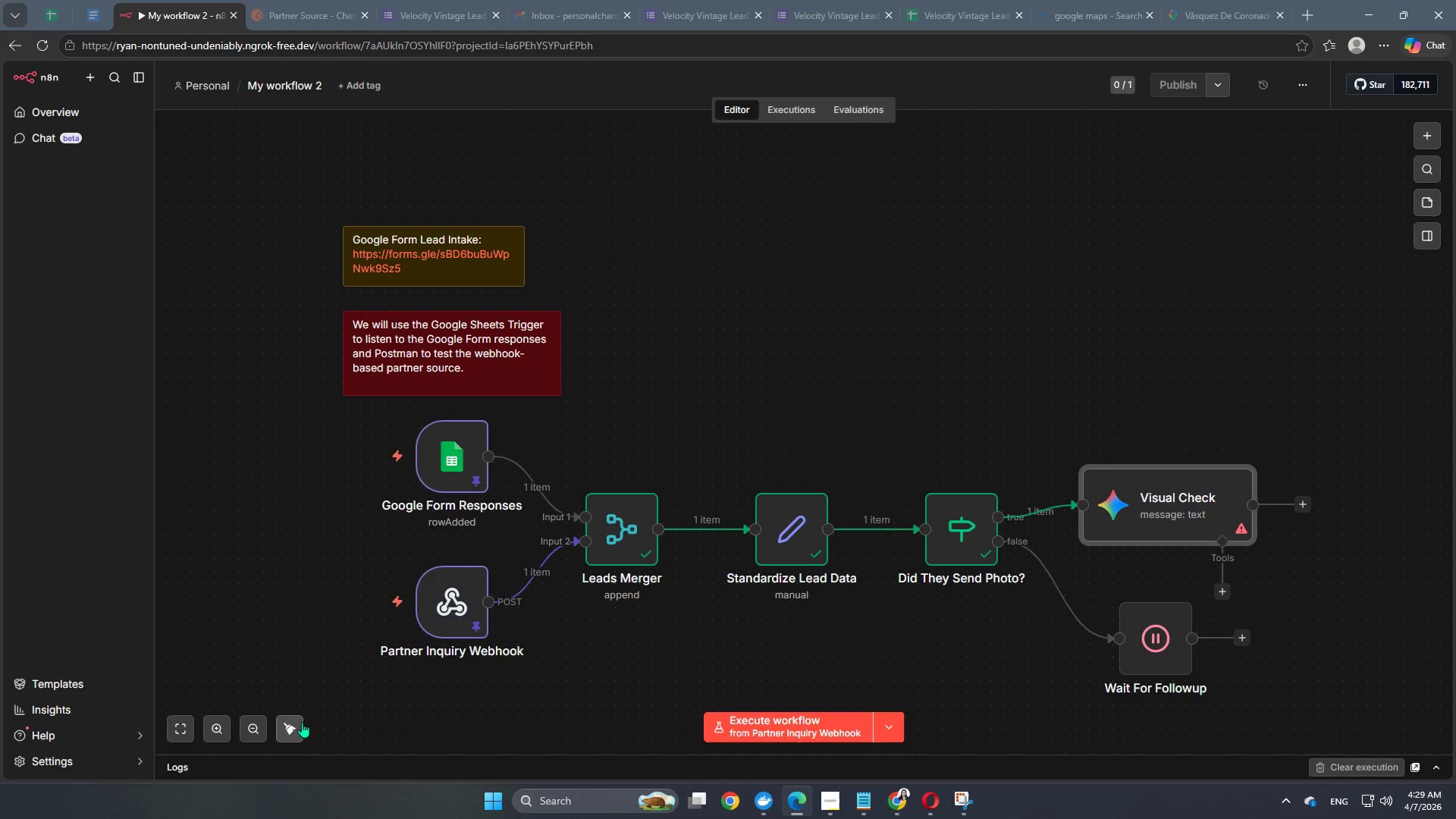 
left_click([290, 720])
 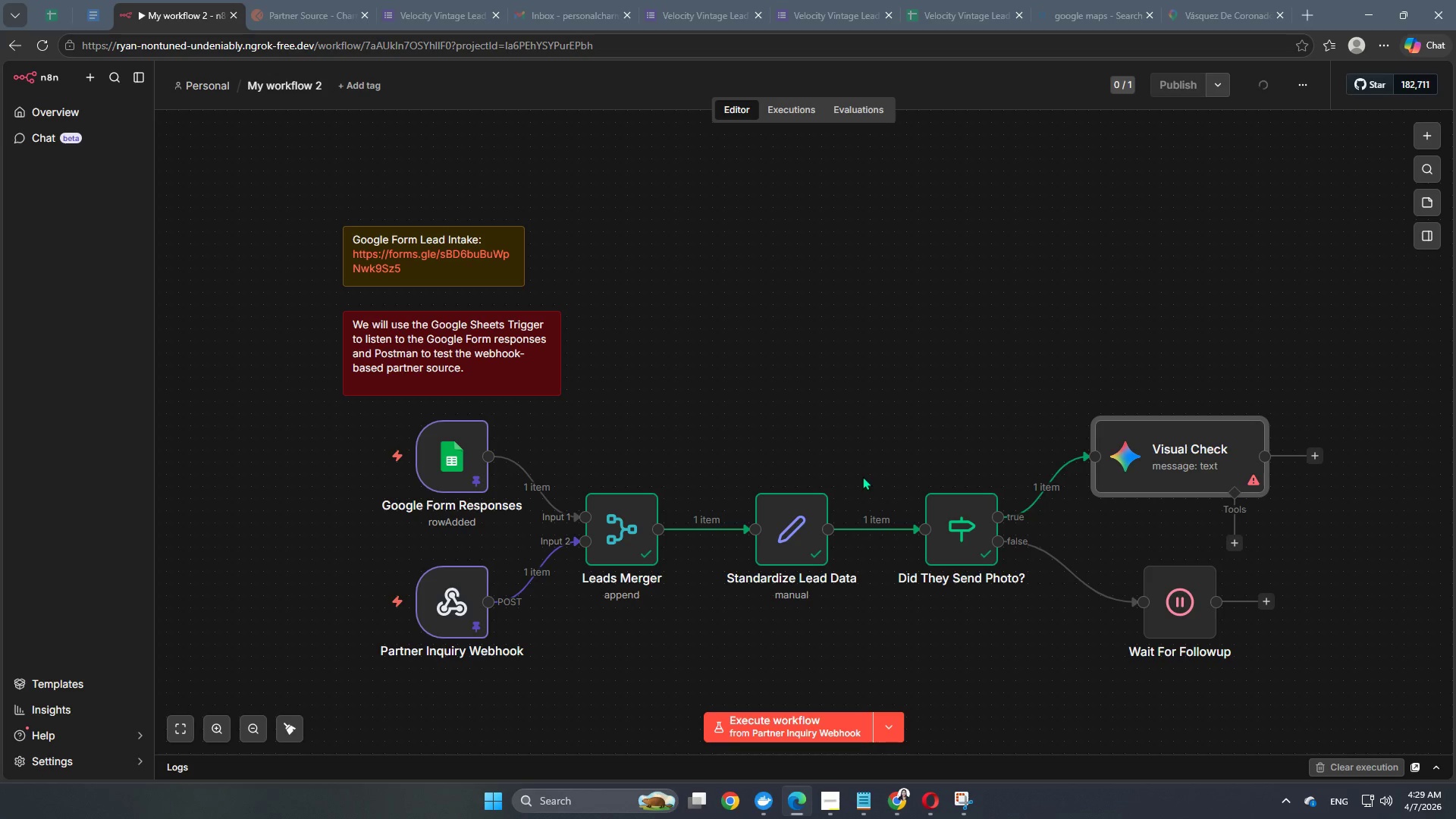 
left_click([1177, 468])
 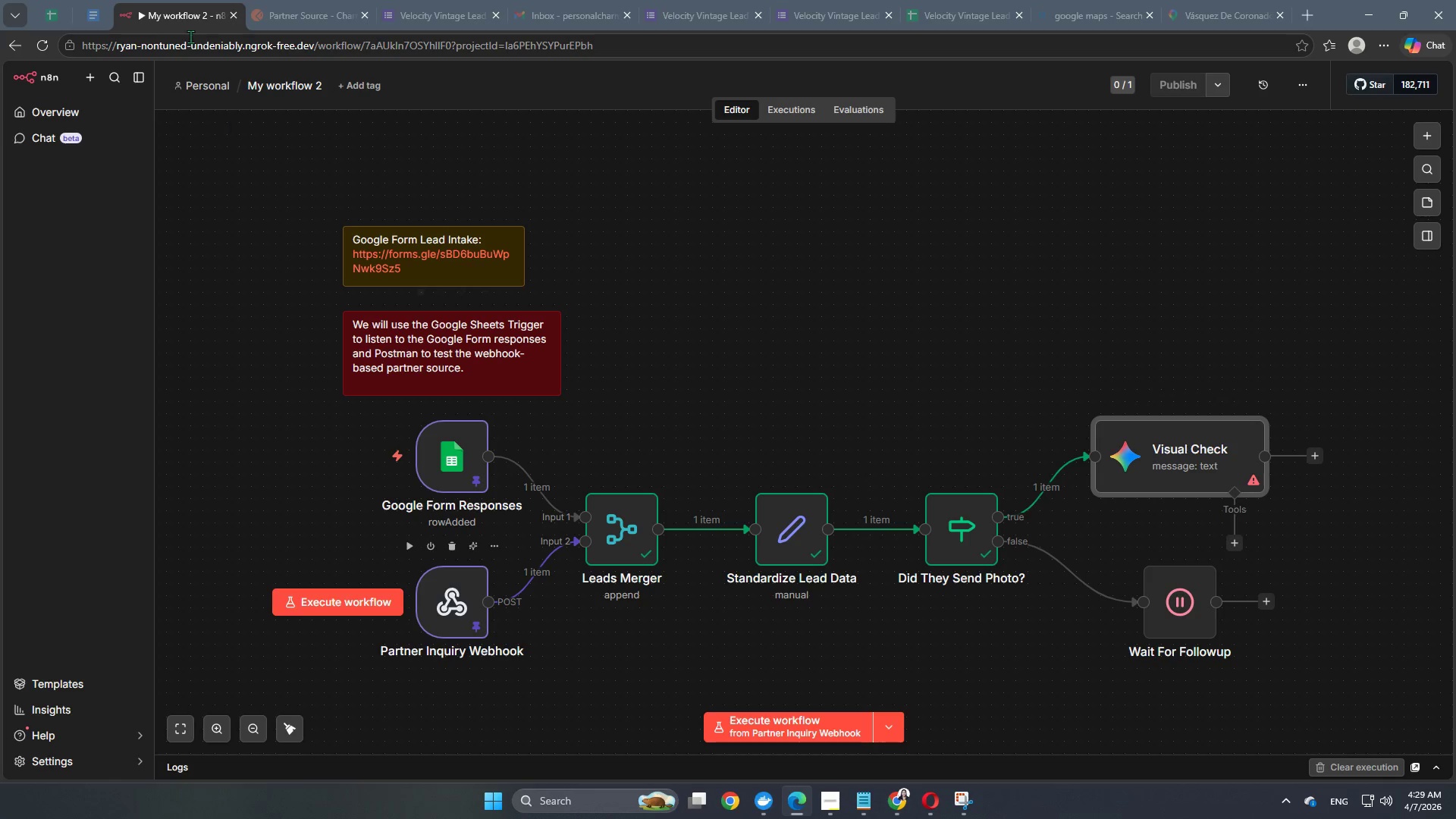 
left_click([97, 22])
 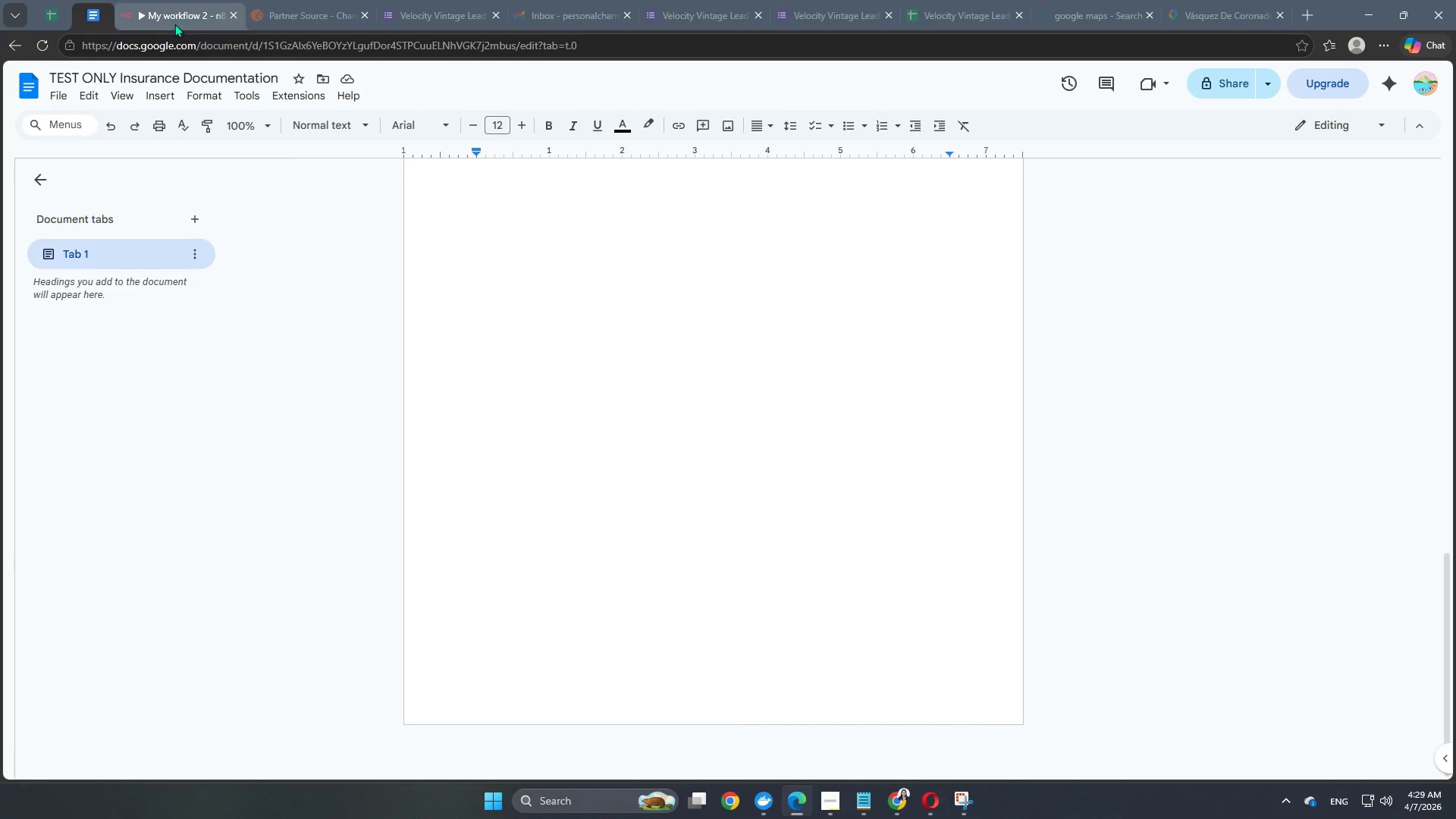 
left_click([178, 23])
 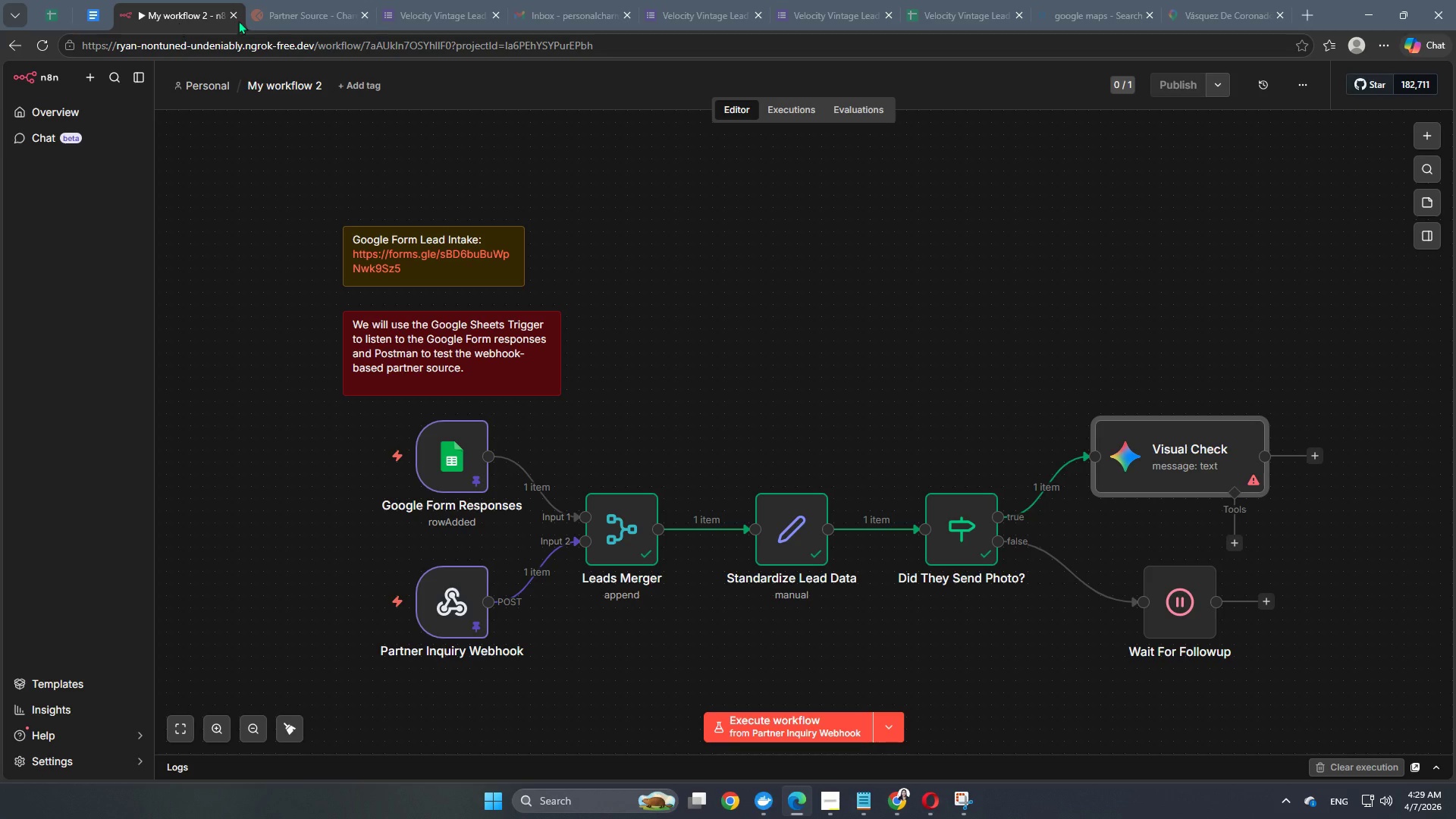 
left_click([315, 20])
 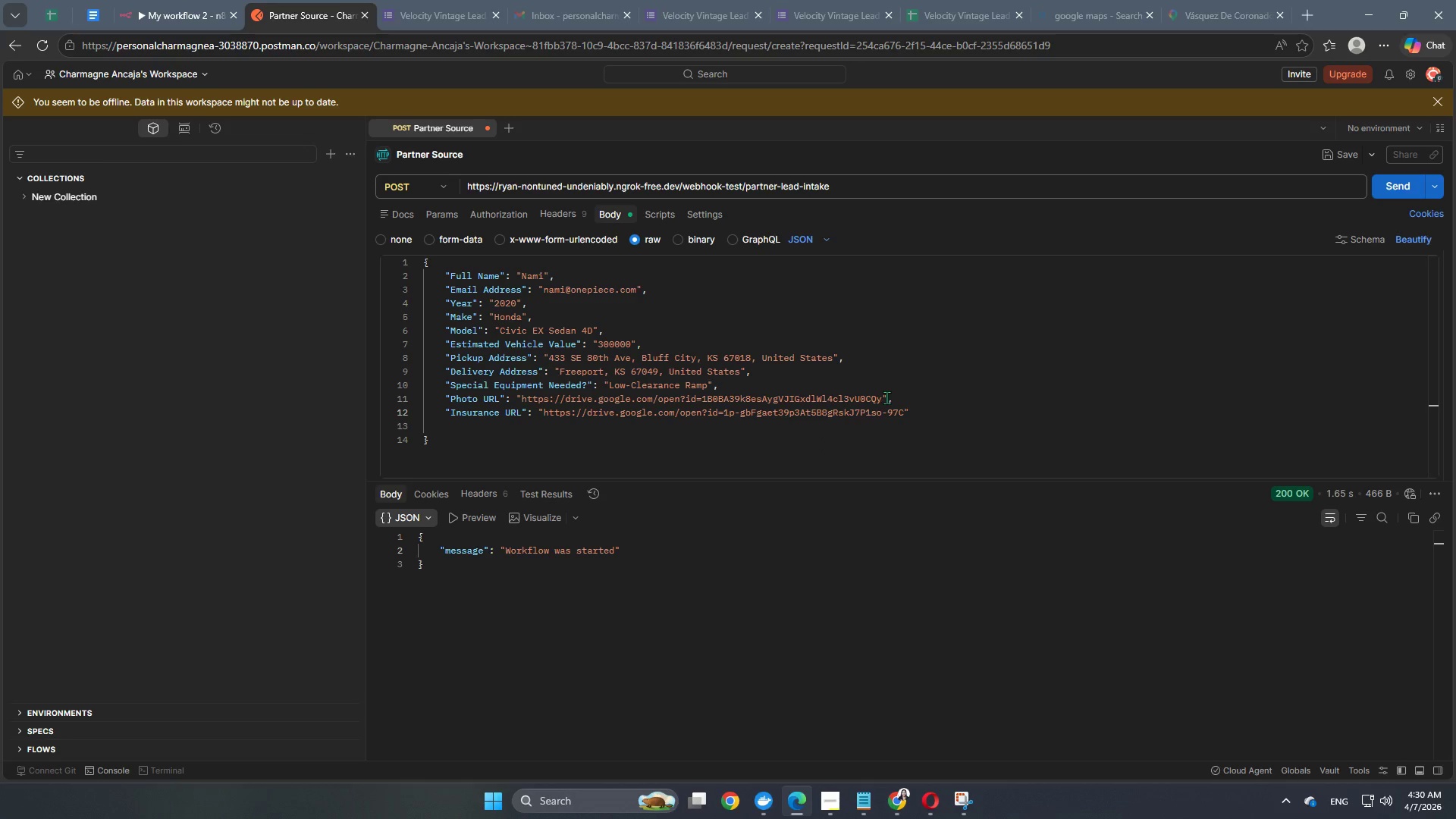 
wait(5.2)
 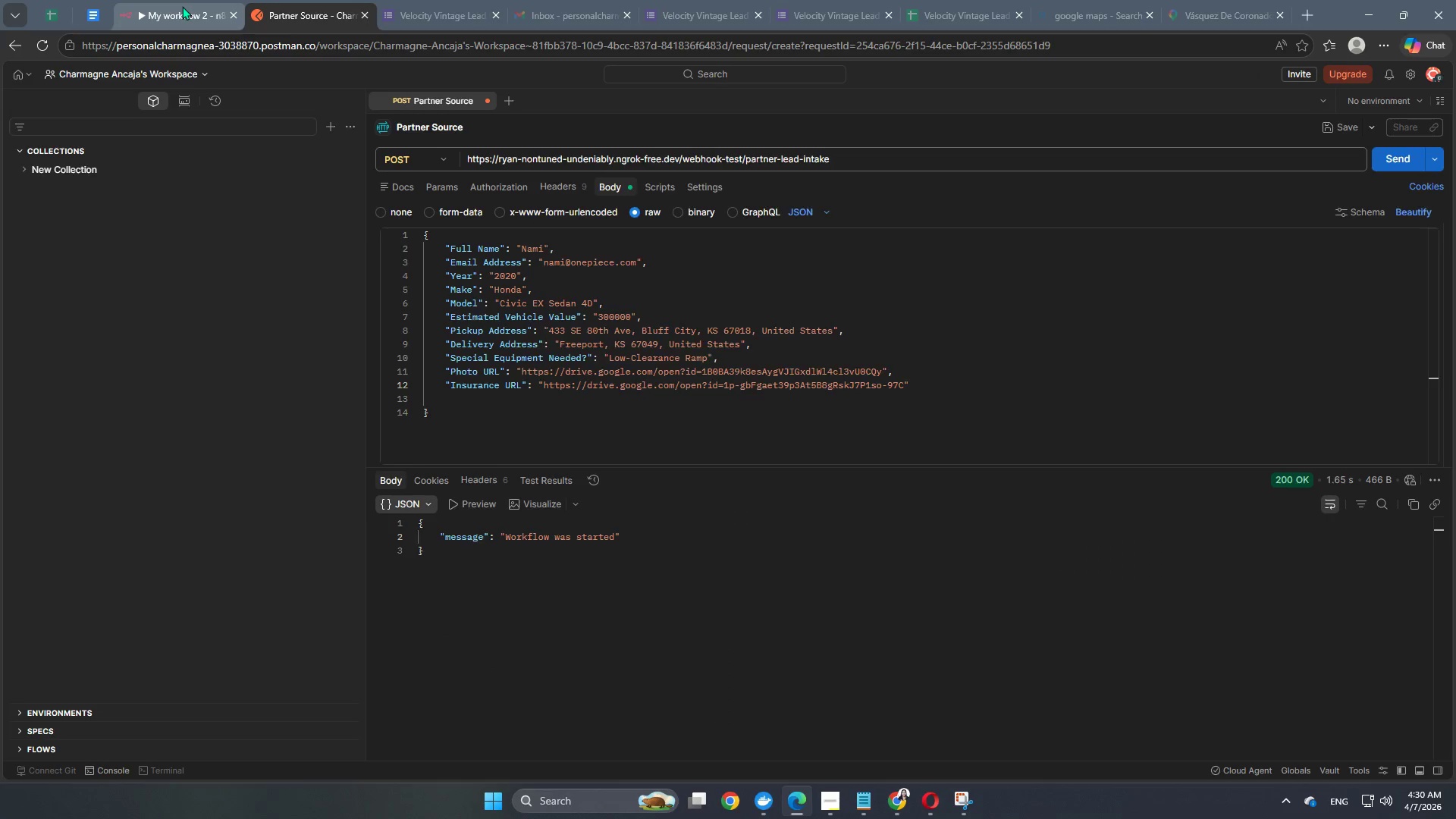 
left_click_drag(start_coordinate=[883, 401], to_coordinate=[537, 404])
 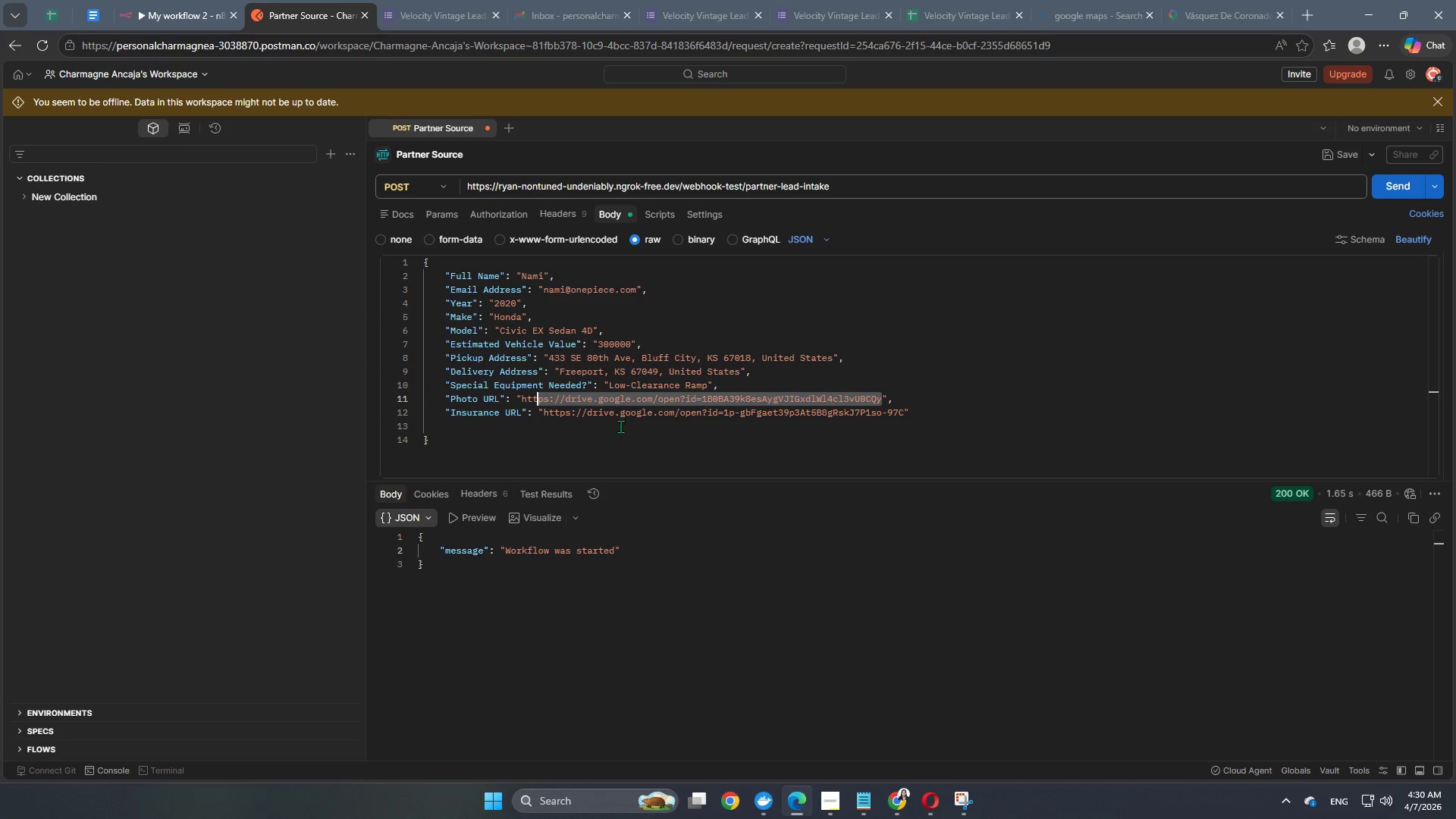 
key(Backspace)
 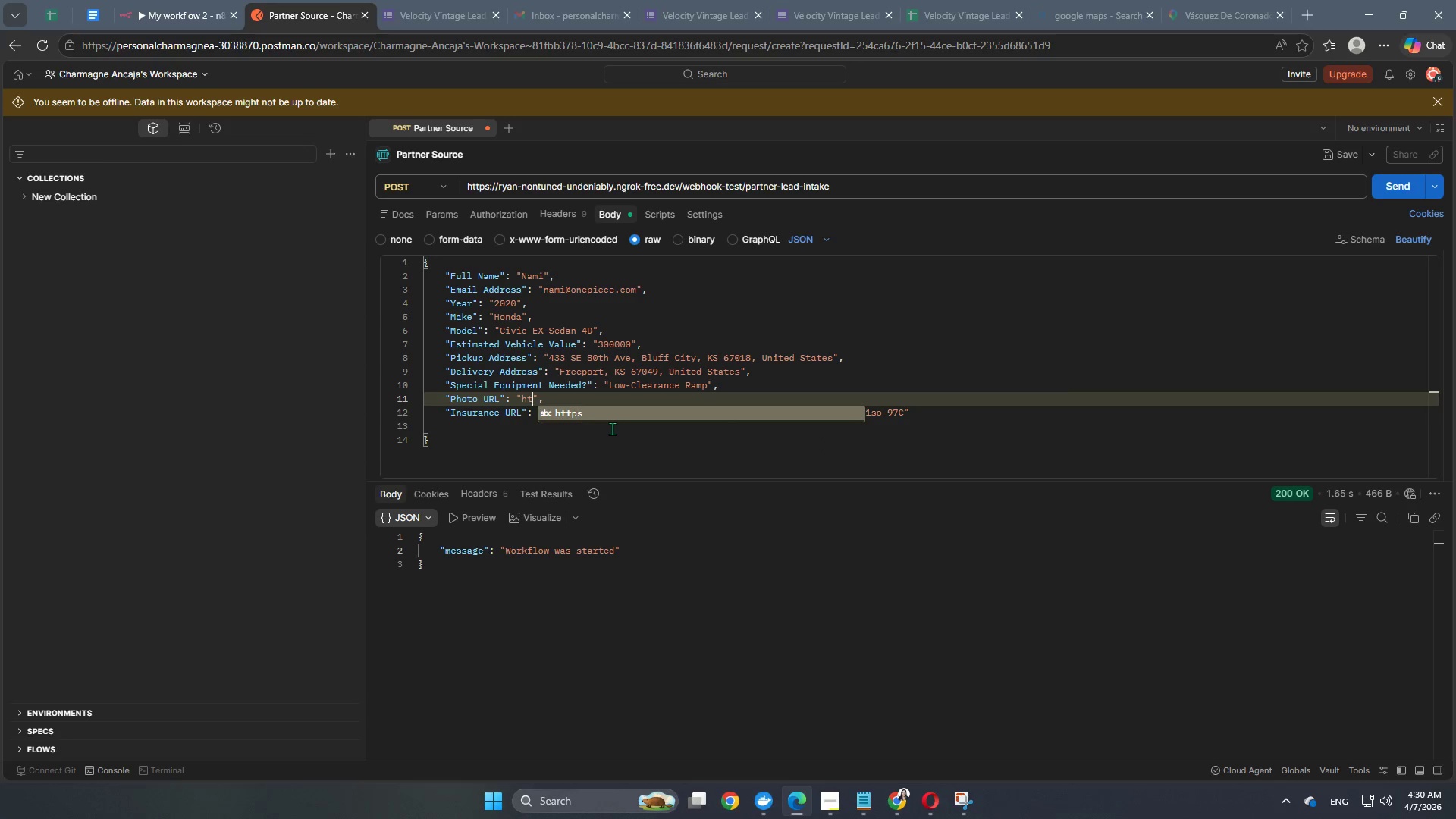 
key(Backspace)
 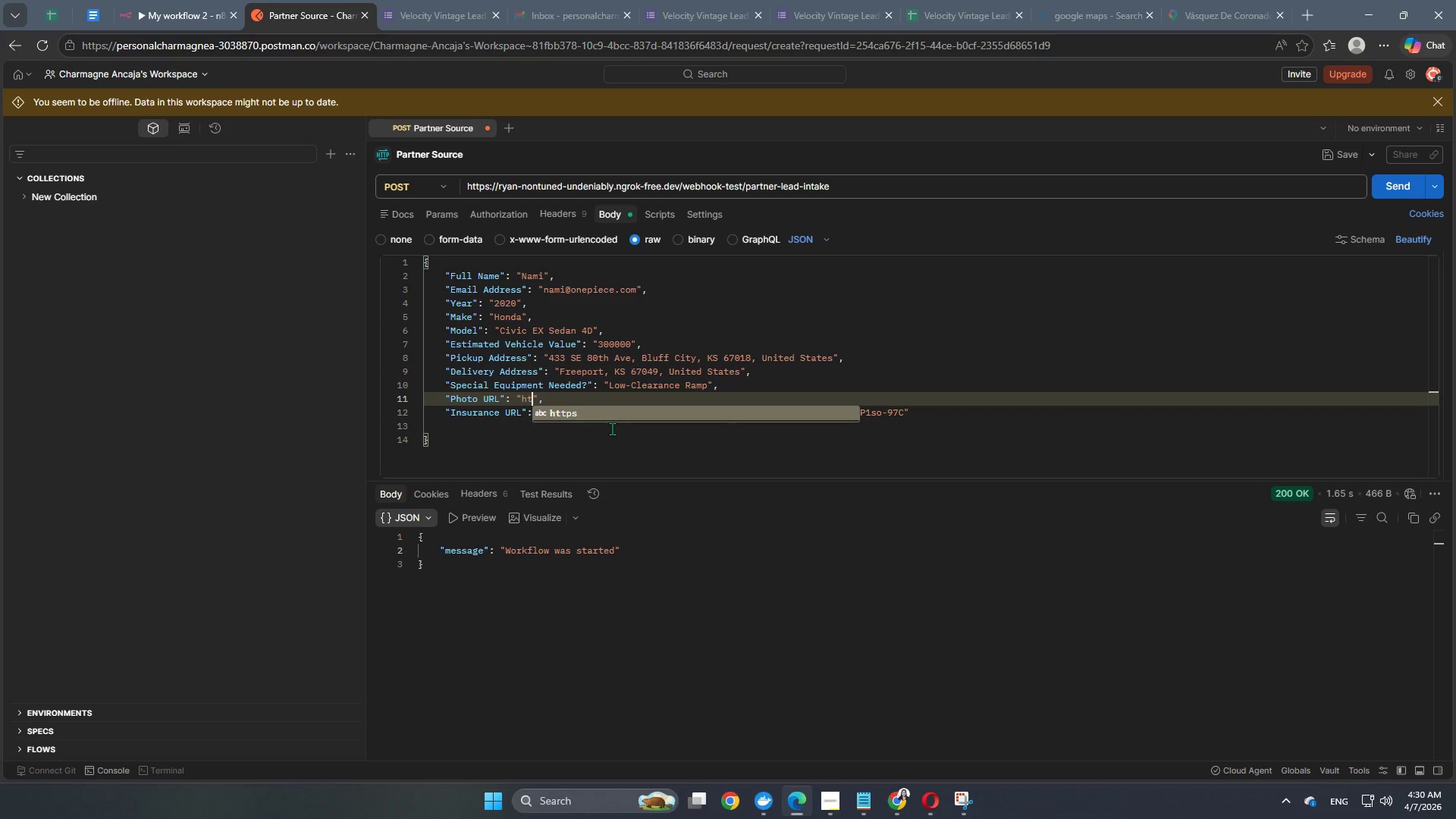 
key(Backspace)
 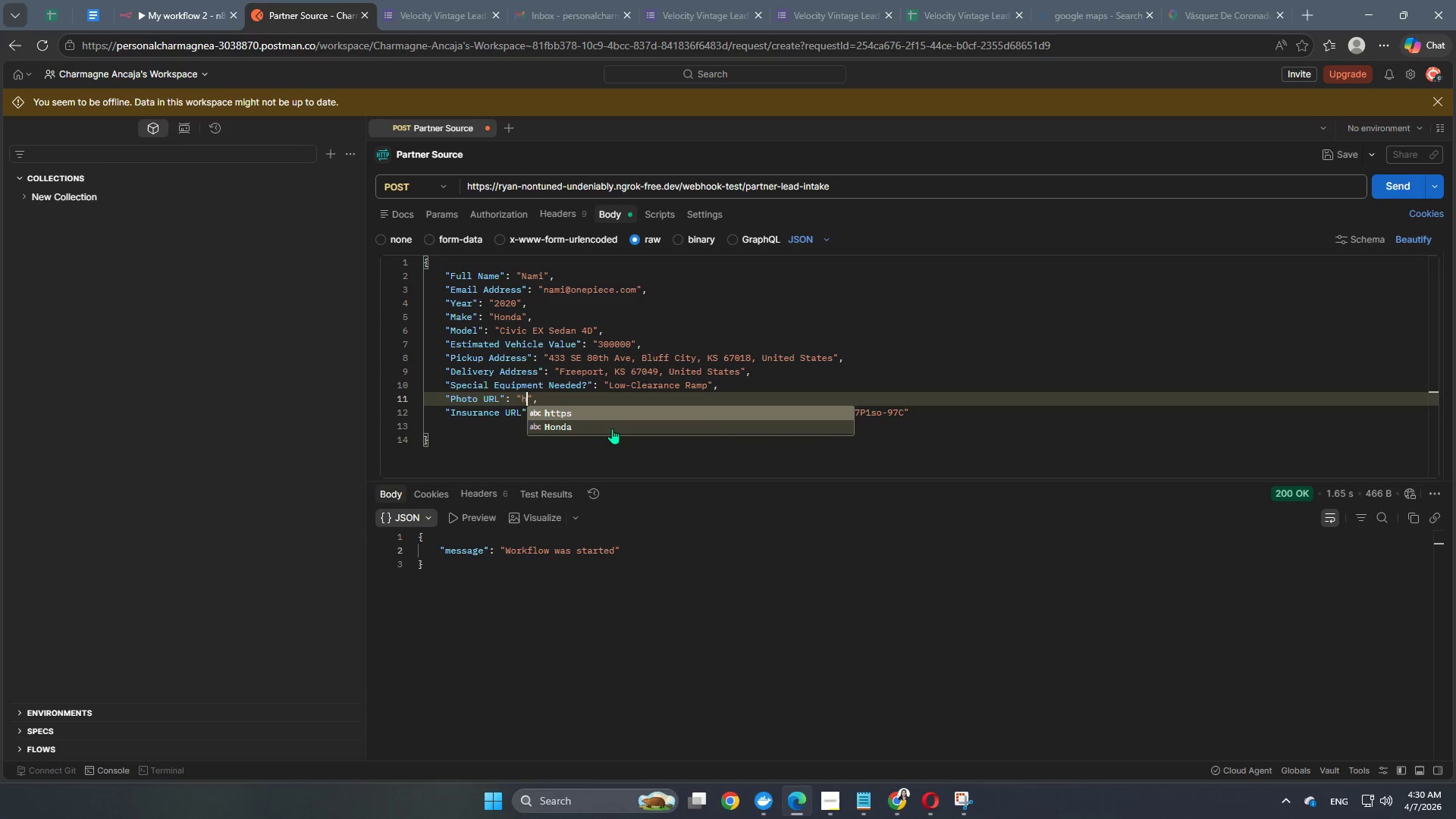 
key(Backspace)
 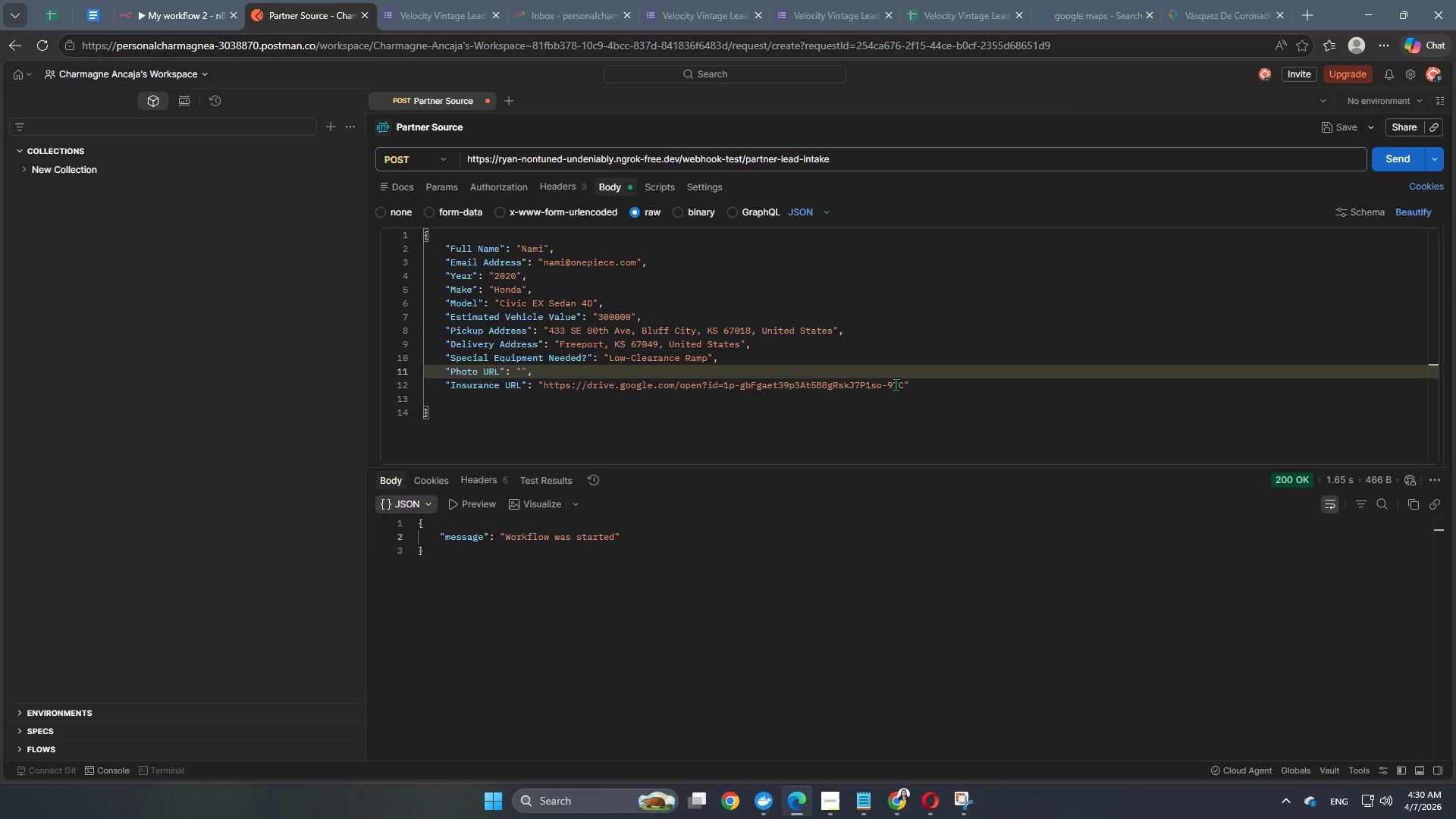 
left_click_drag(start_coordinate=[905, 383], to_coordinate=[544, 388])
 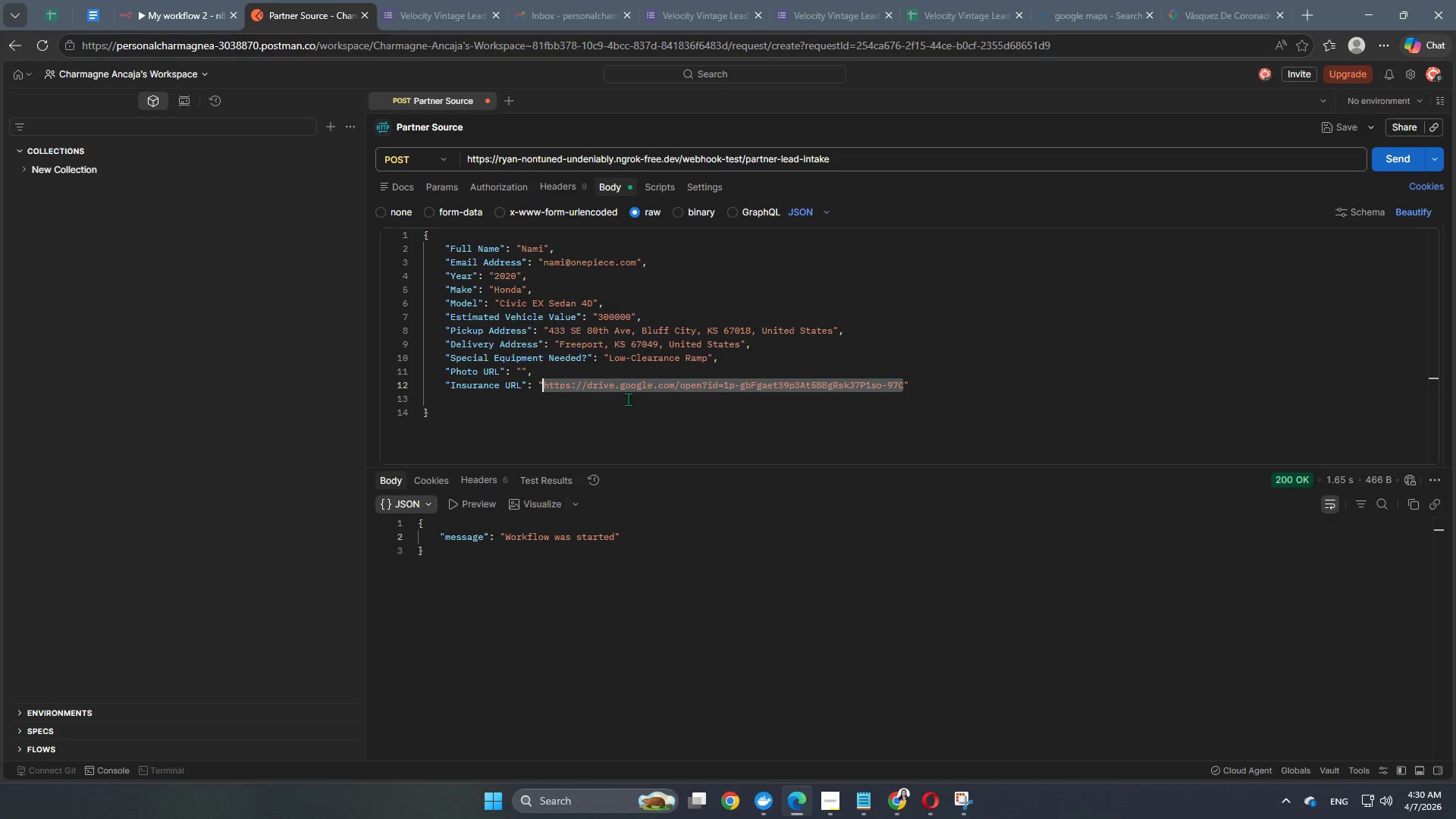 
key(Backspace)
 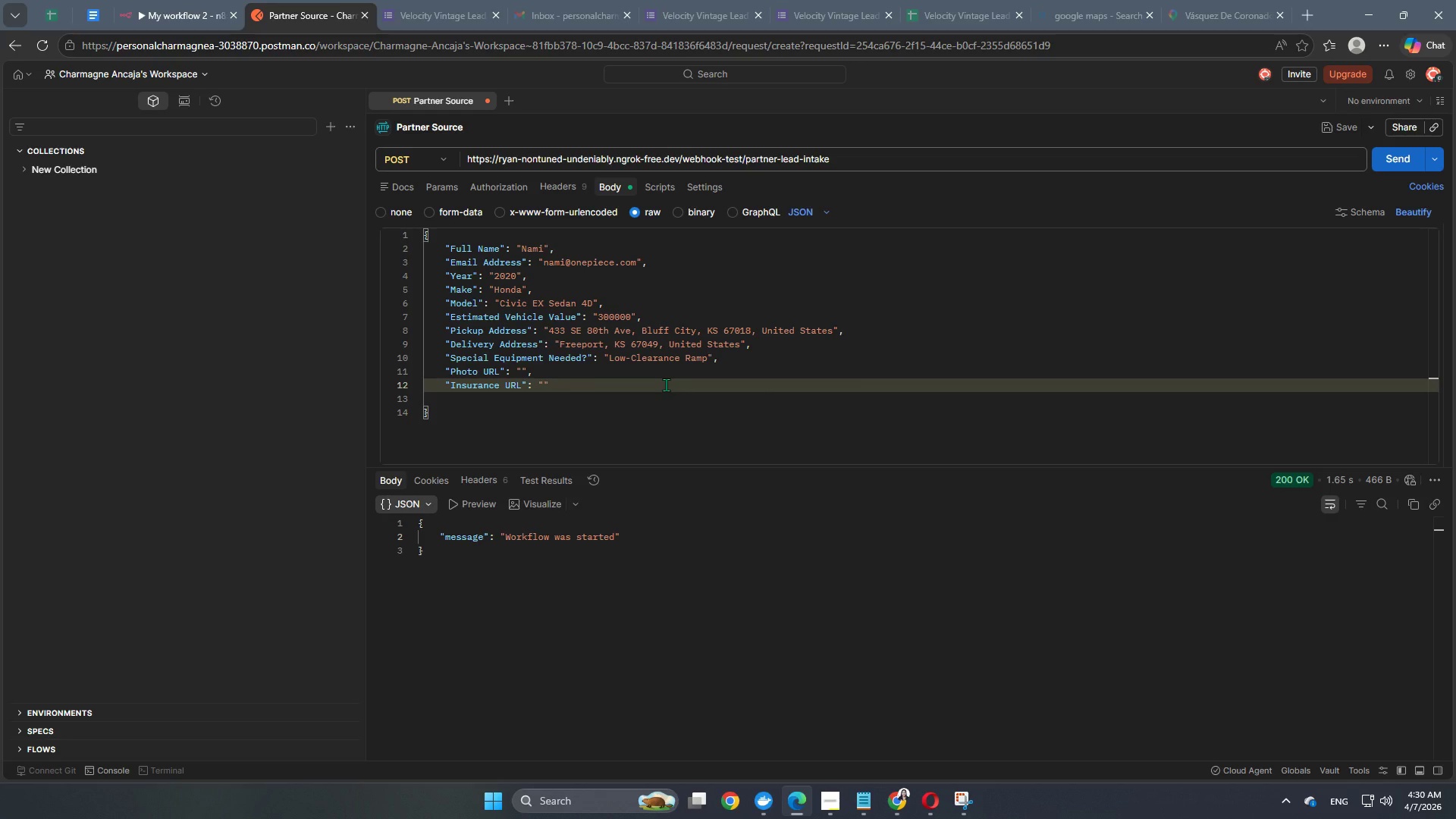 
left_click([666, 384])
 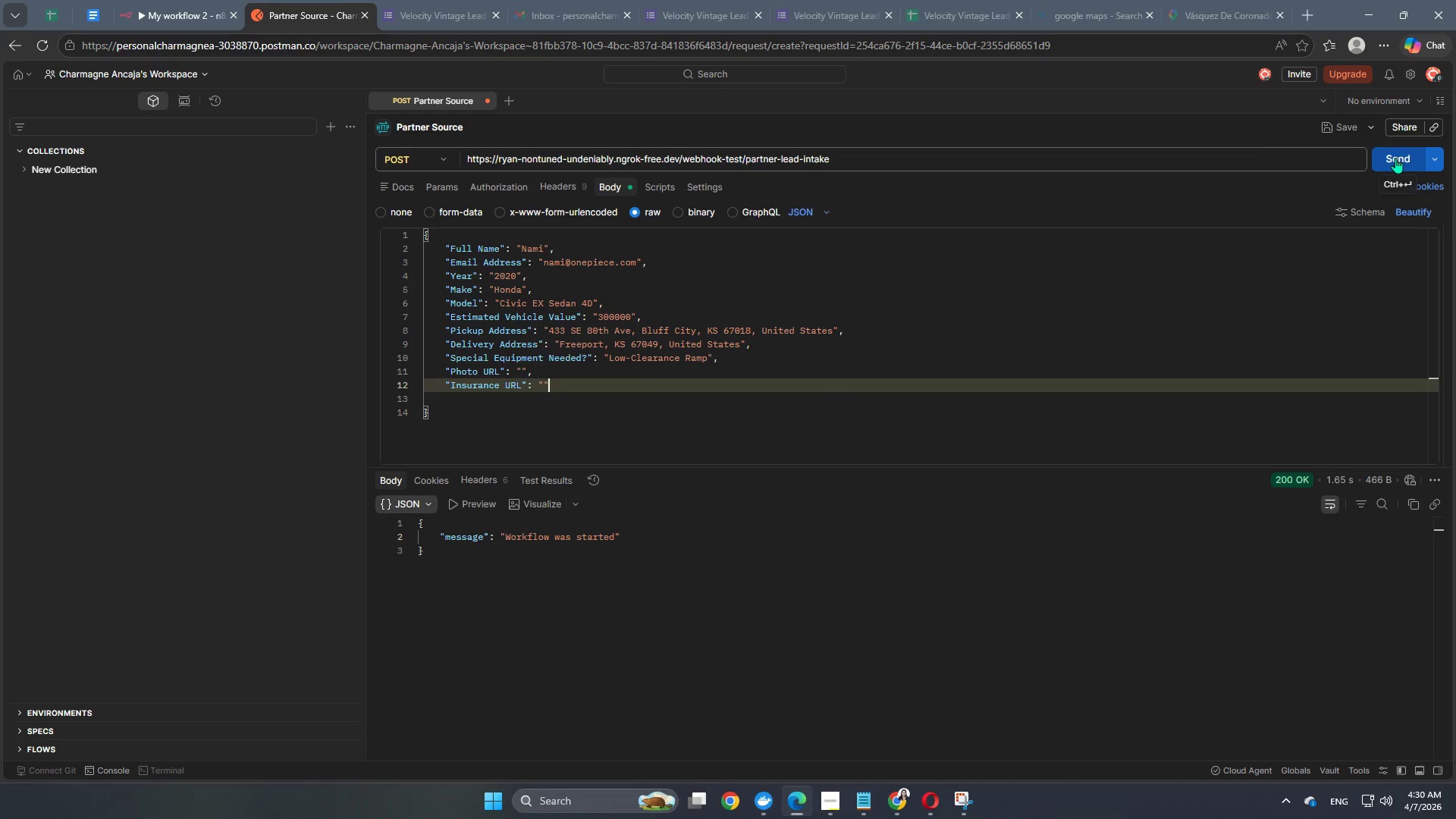 
left_click([179, 17])
 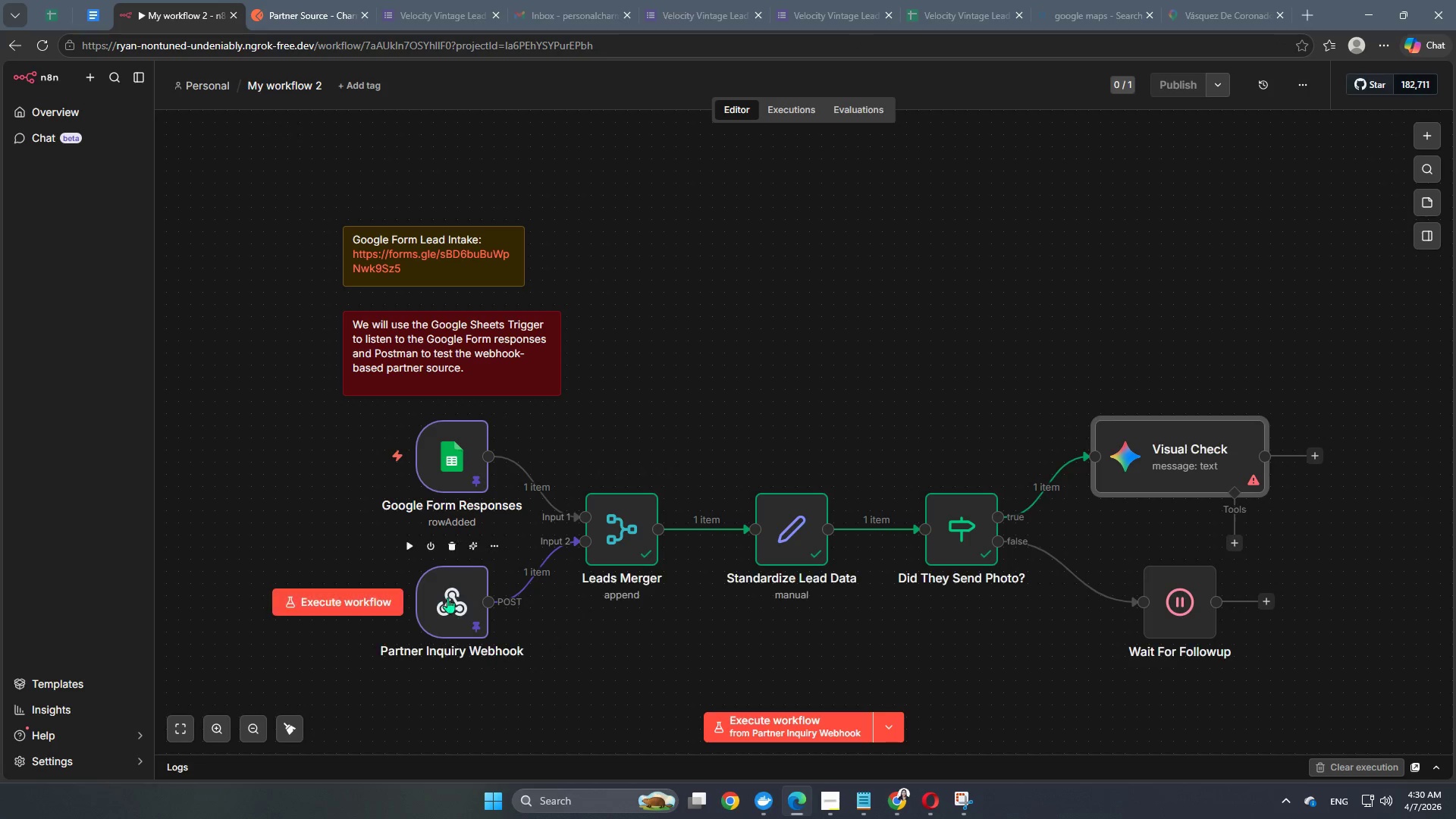 
double_click([447, 598])
 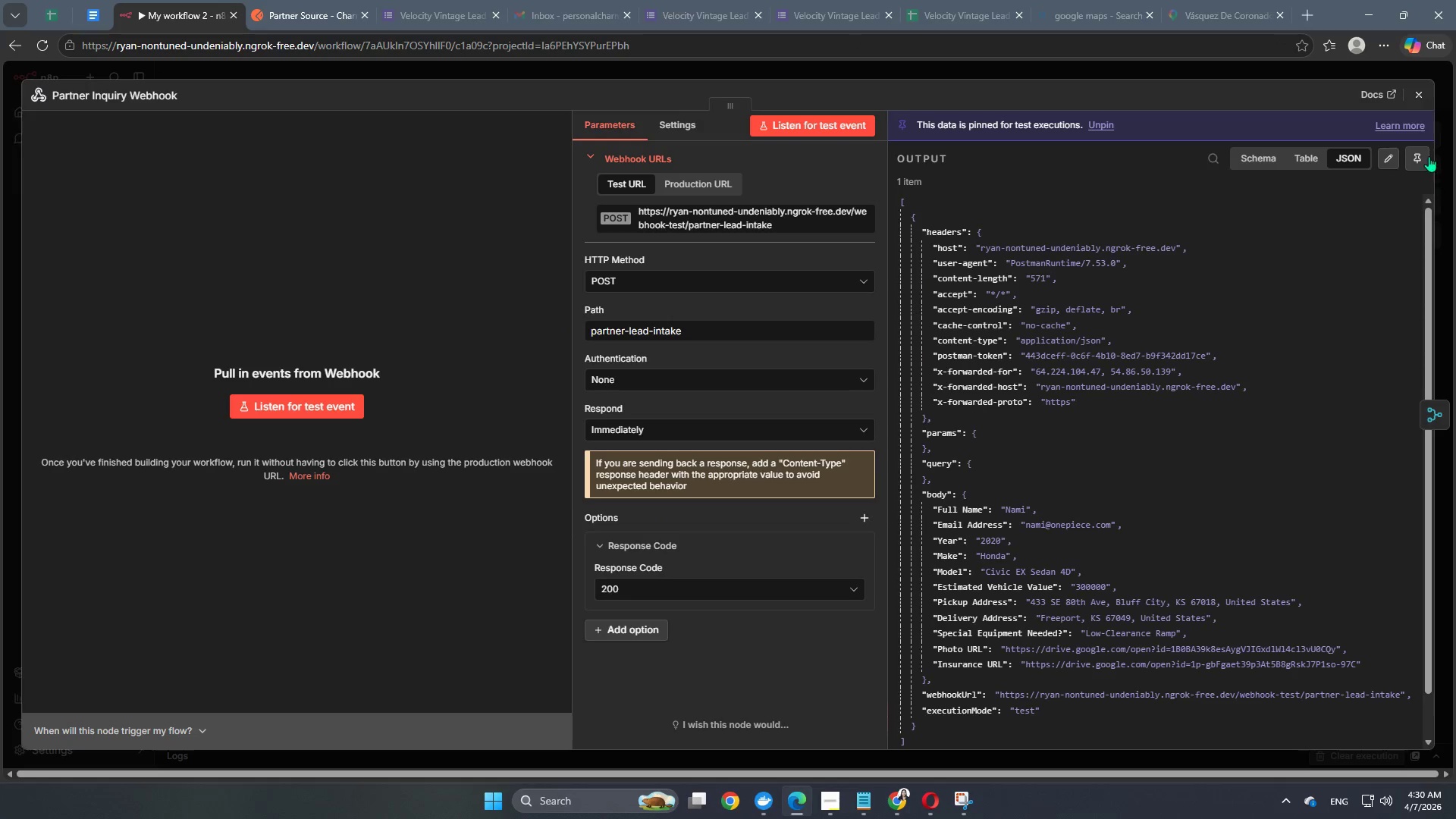 
left_click([1423, 162])
 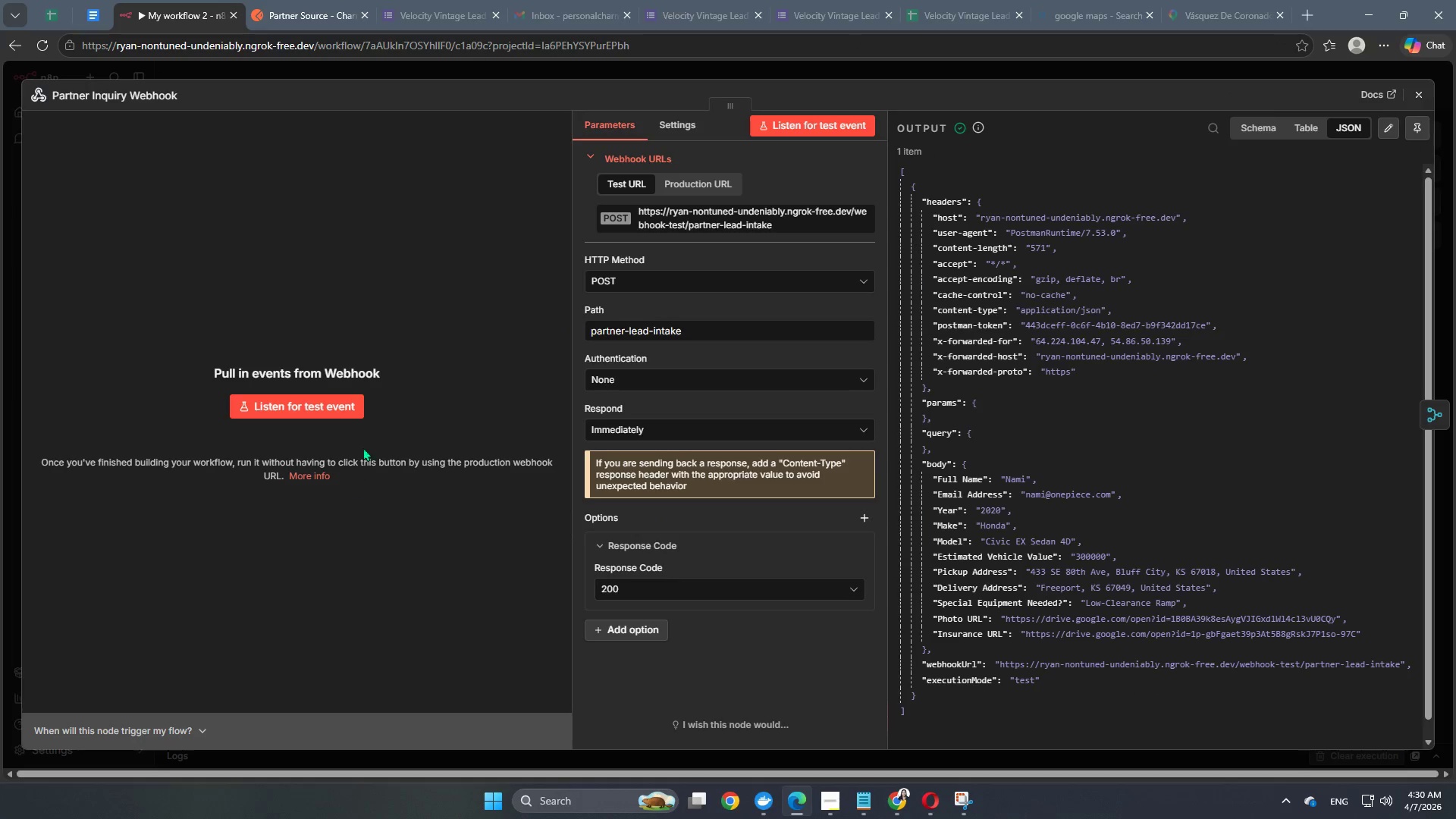 
left_click([327, 401])
 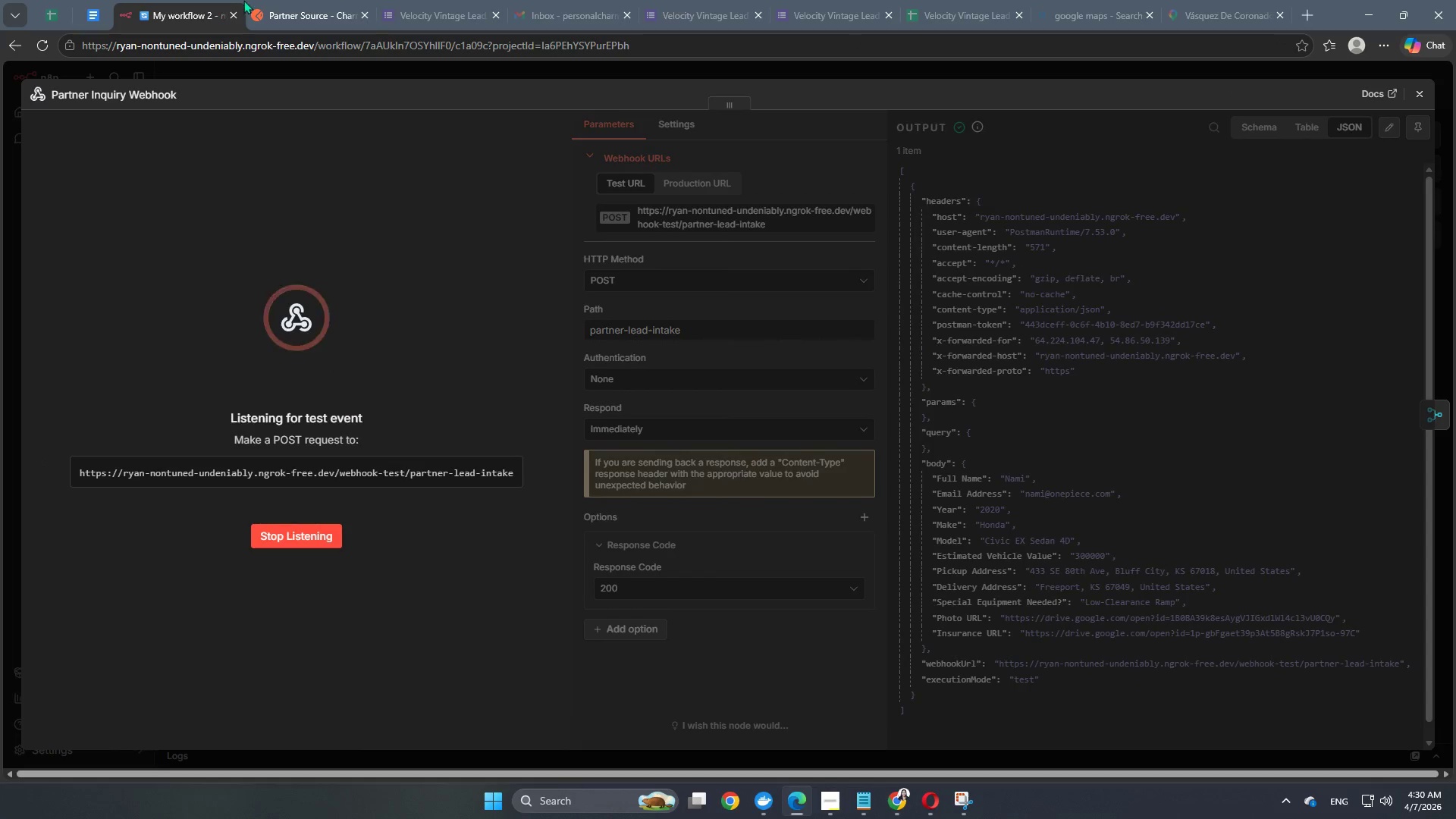 
left_click([306, 0])
 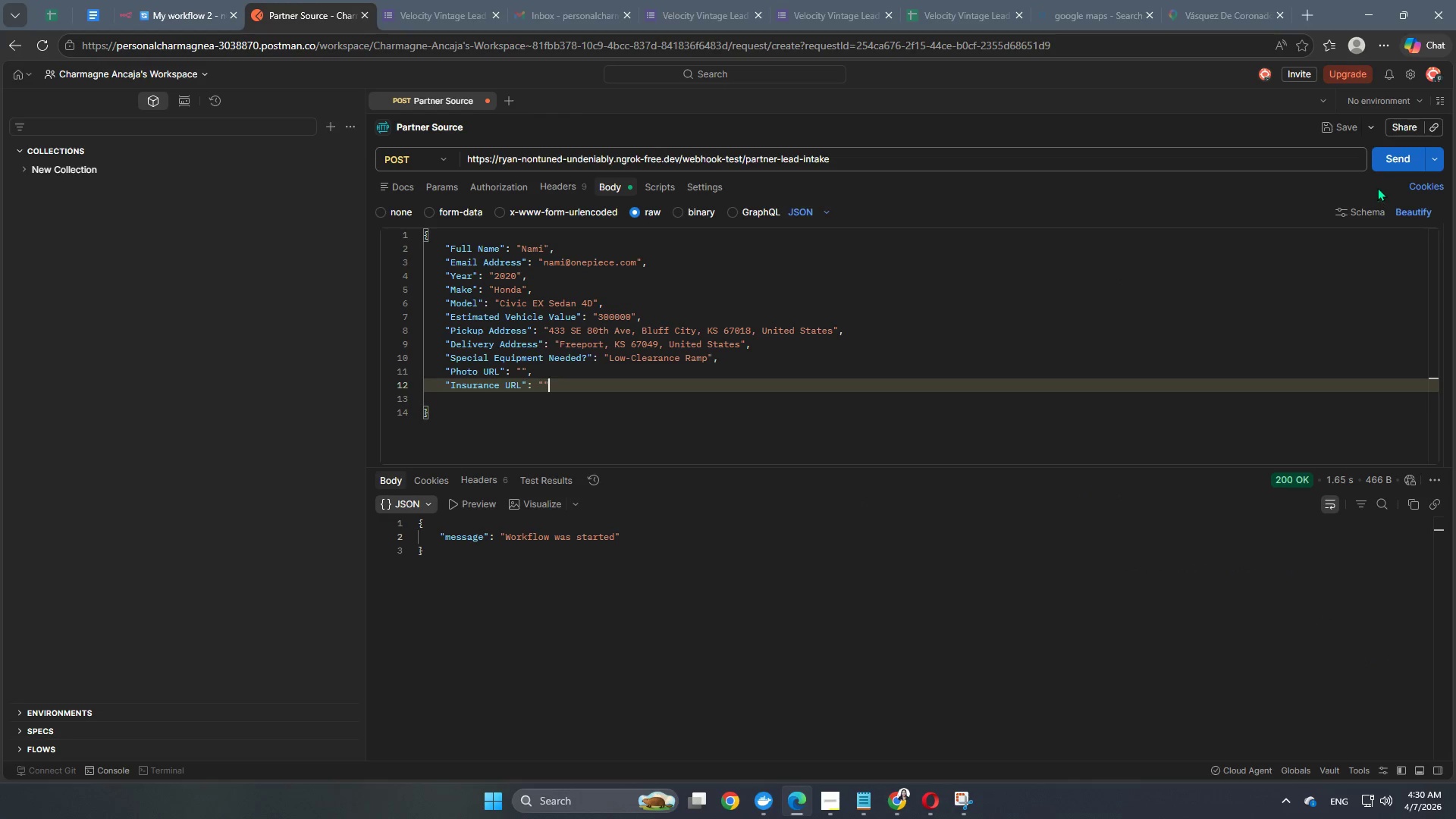 
left_click([1385, 160])
 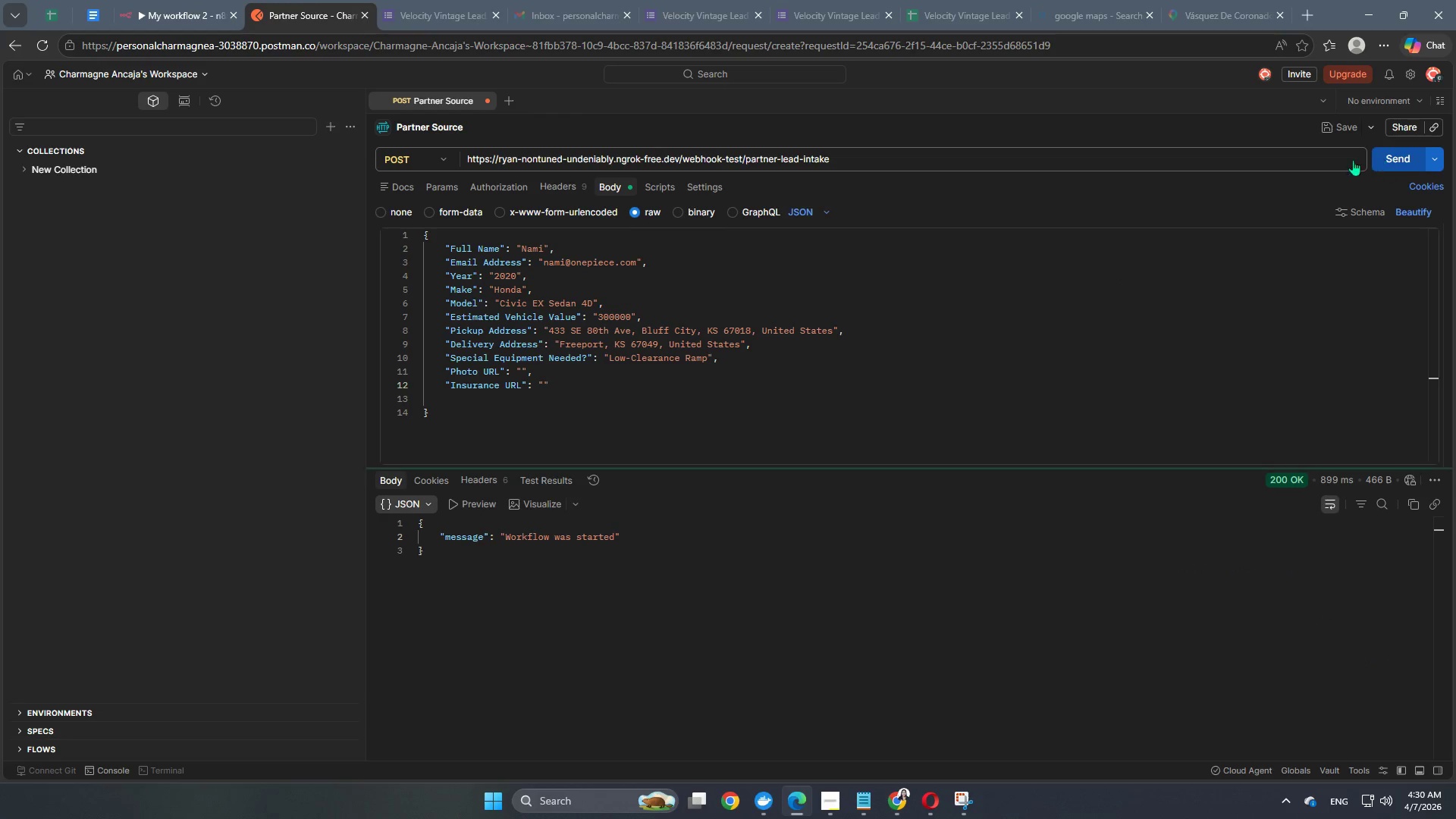 
left_click([205, 8])
 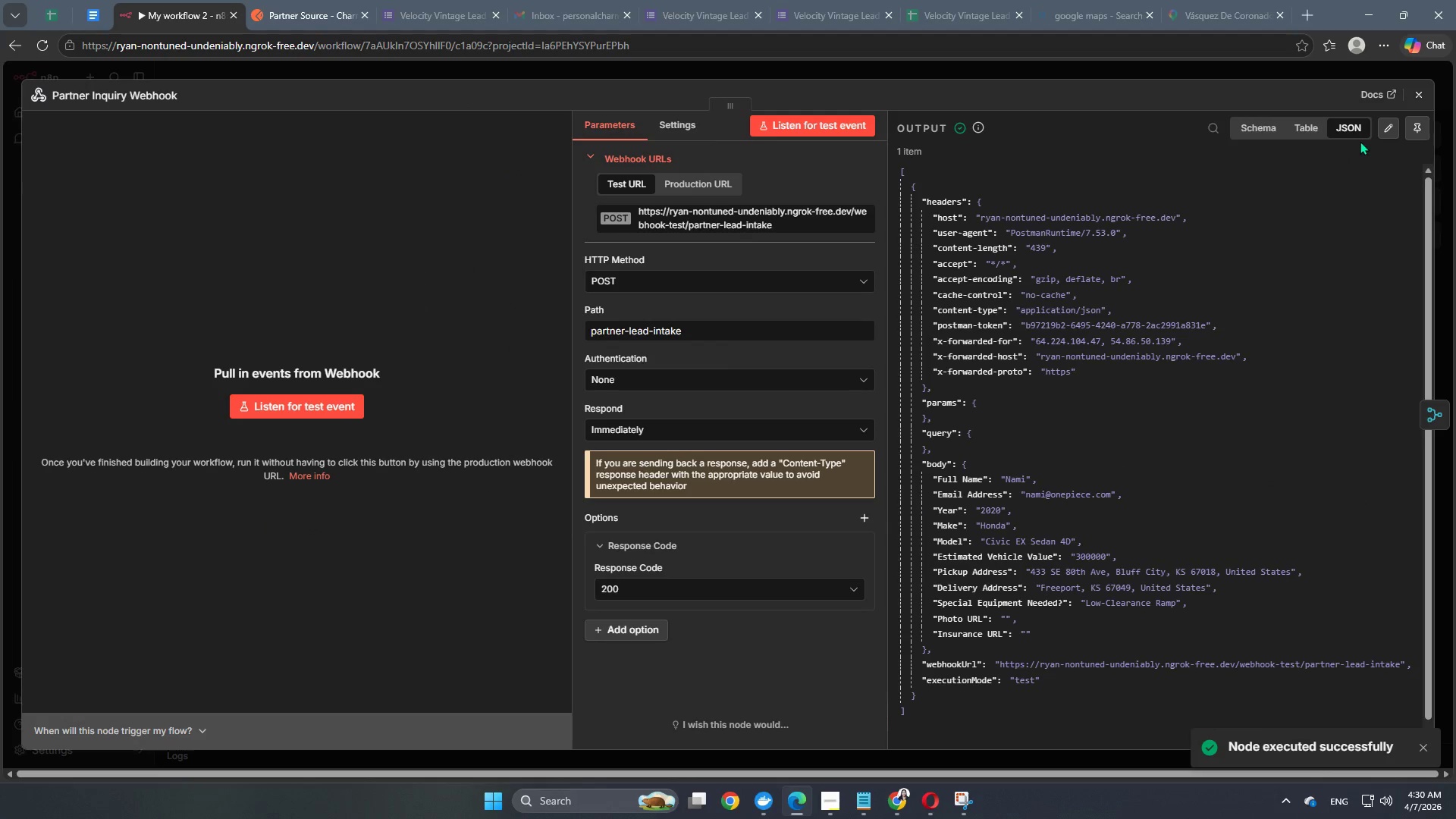 
left_click([1420, 124])
 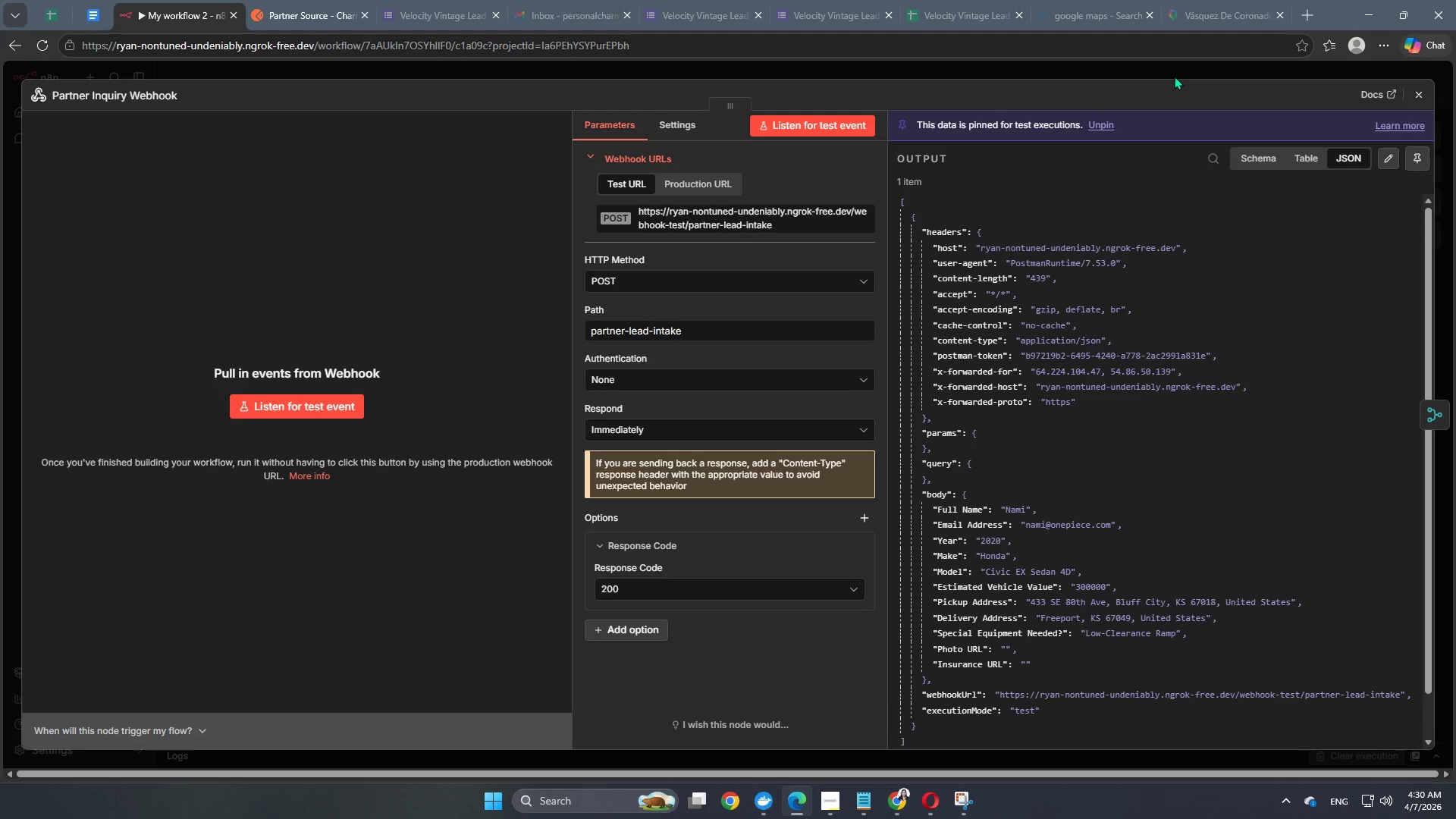 
left_click([1175, 73])
 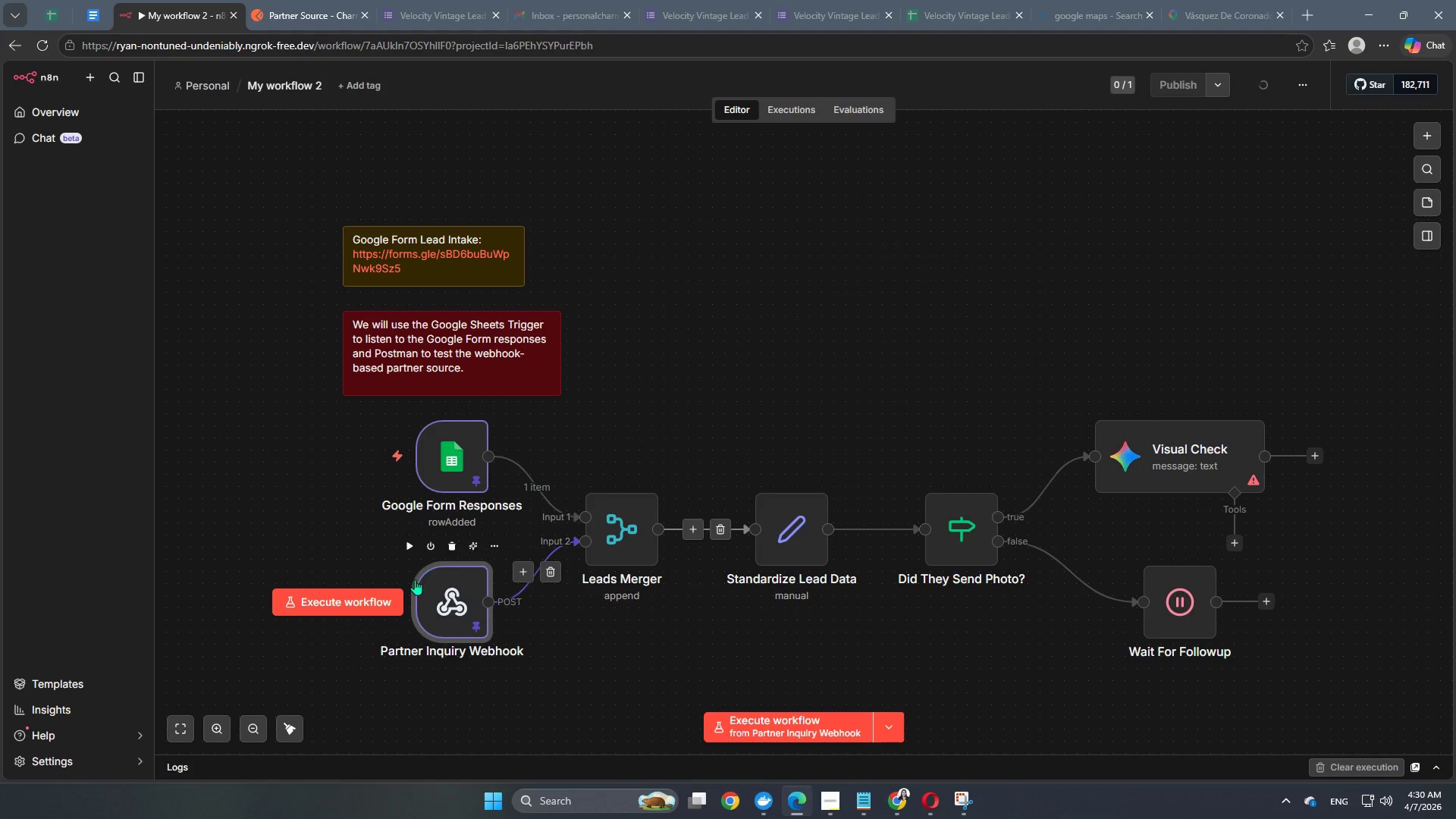 
left_click([346, 602])
 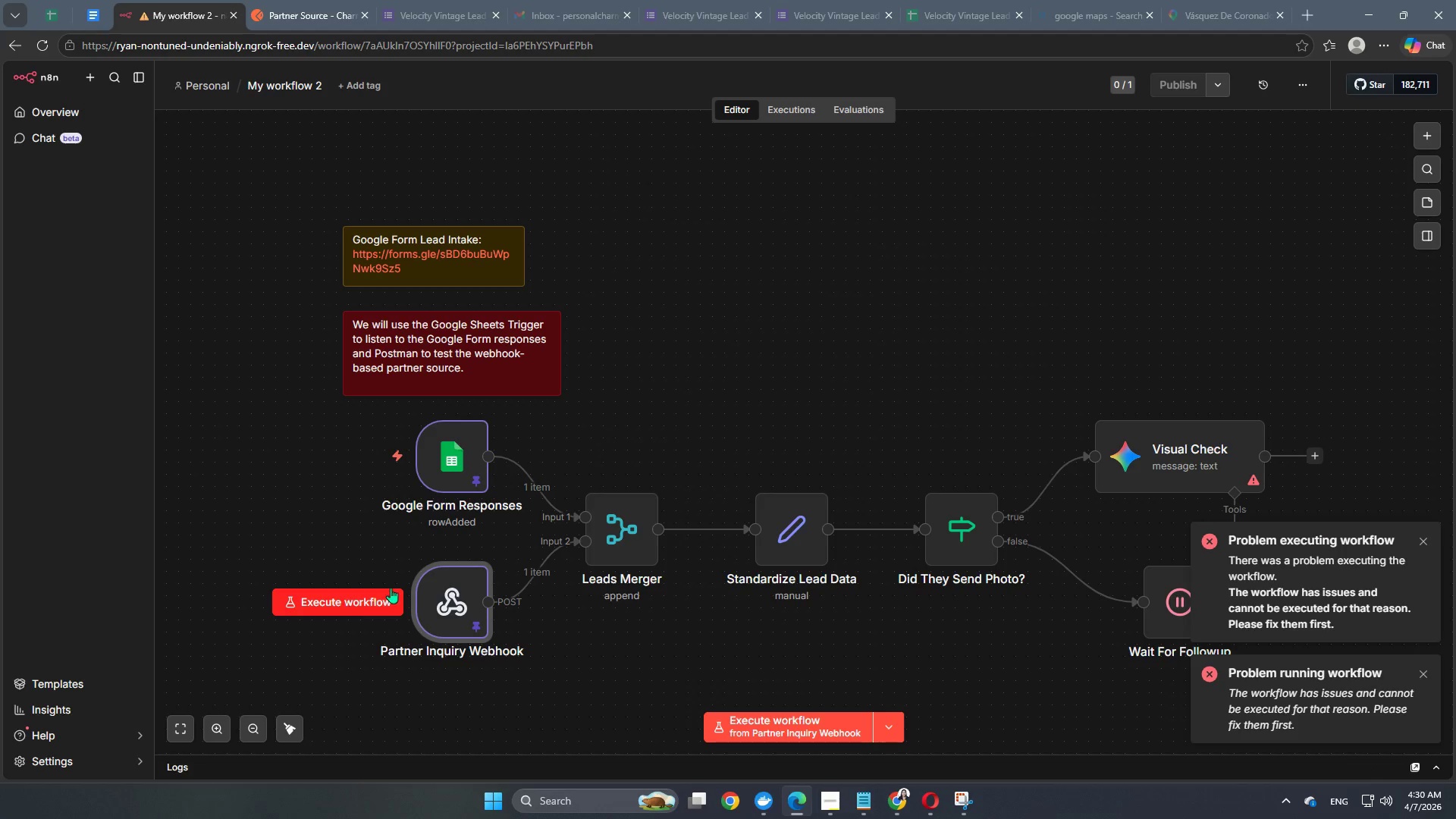 
double_click([618, 548])
 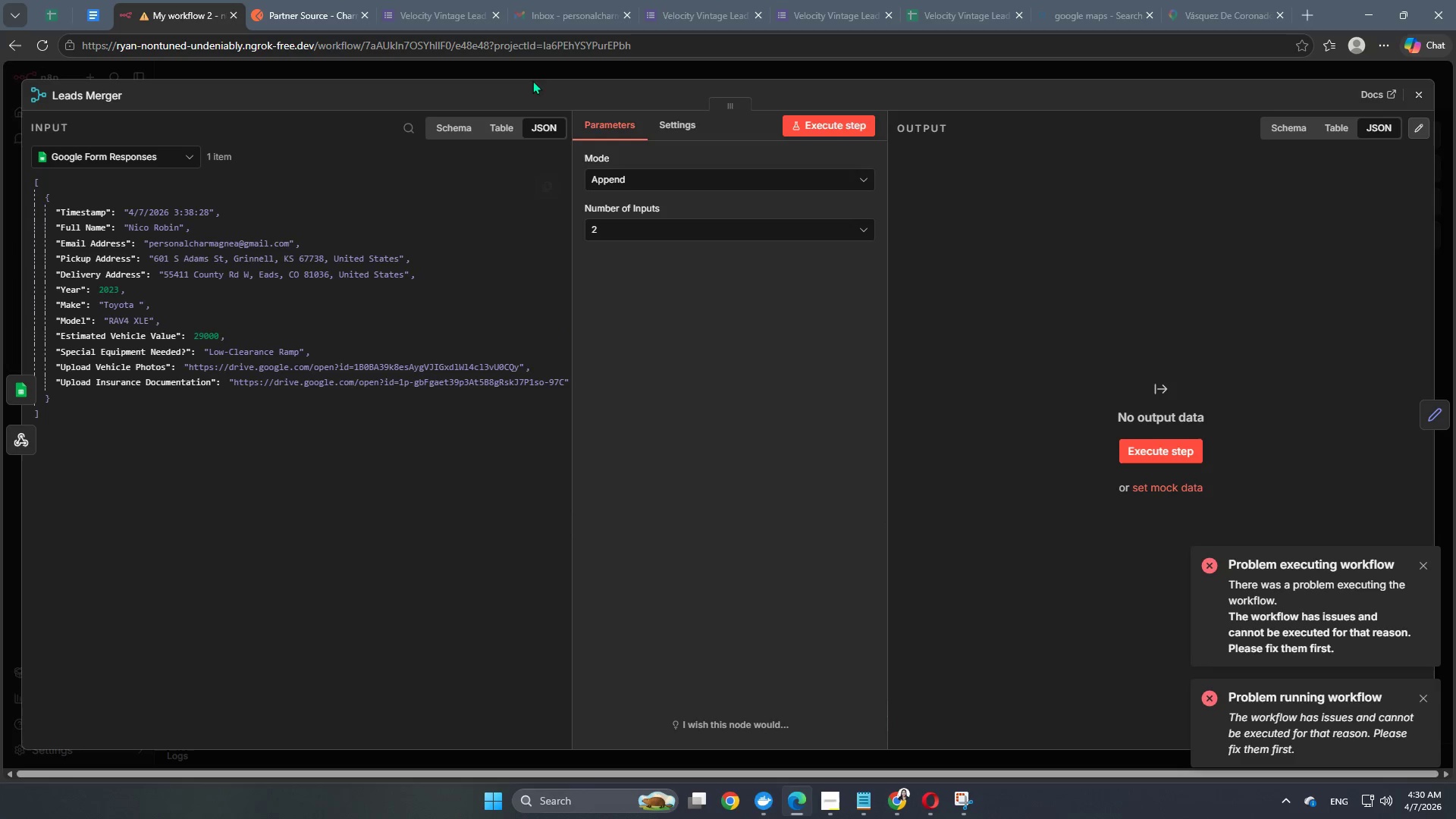 
left_click([543, 77])
 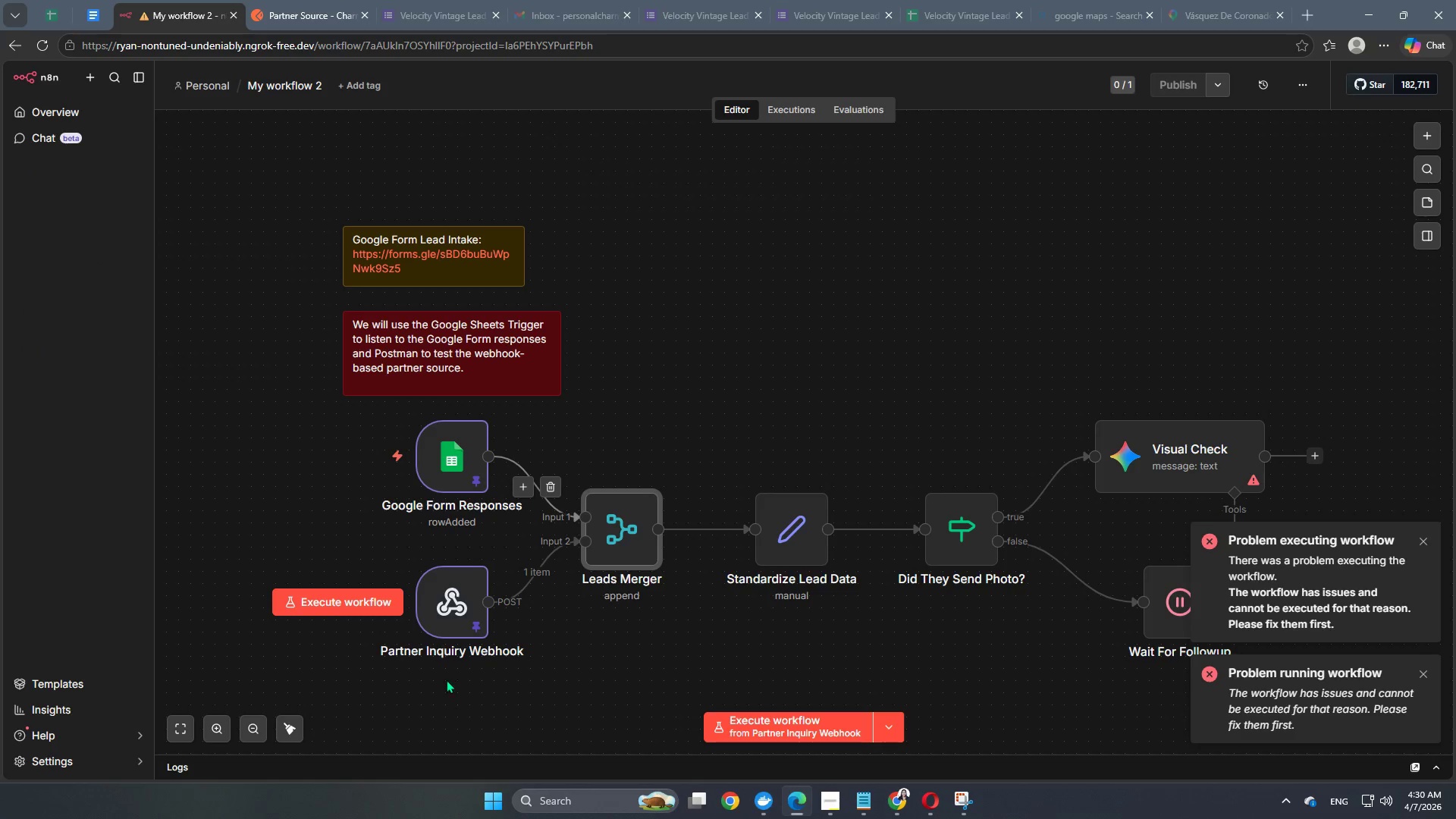 
double_click([445, 619])
 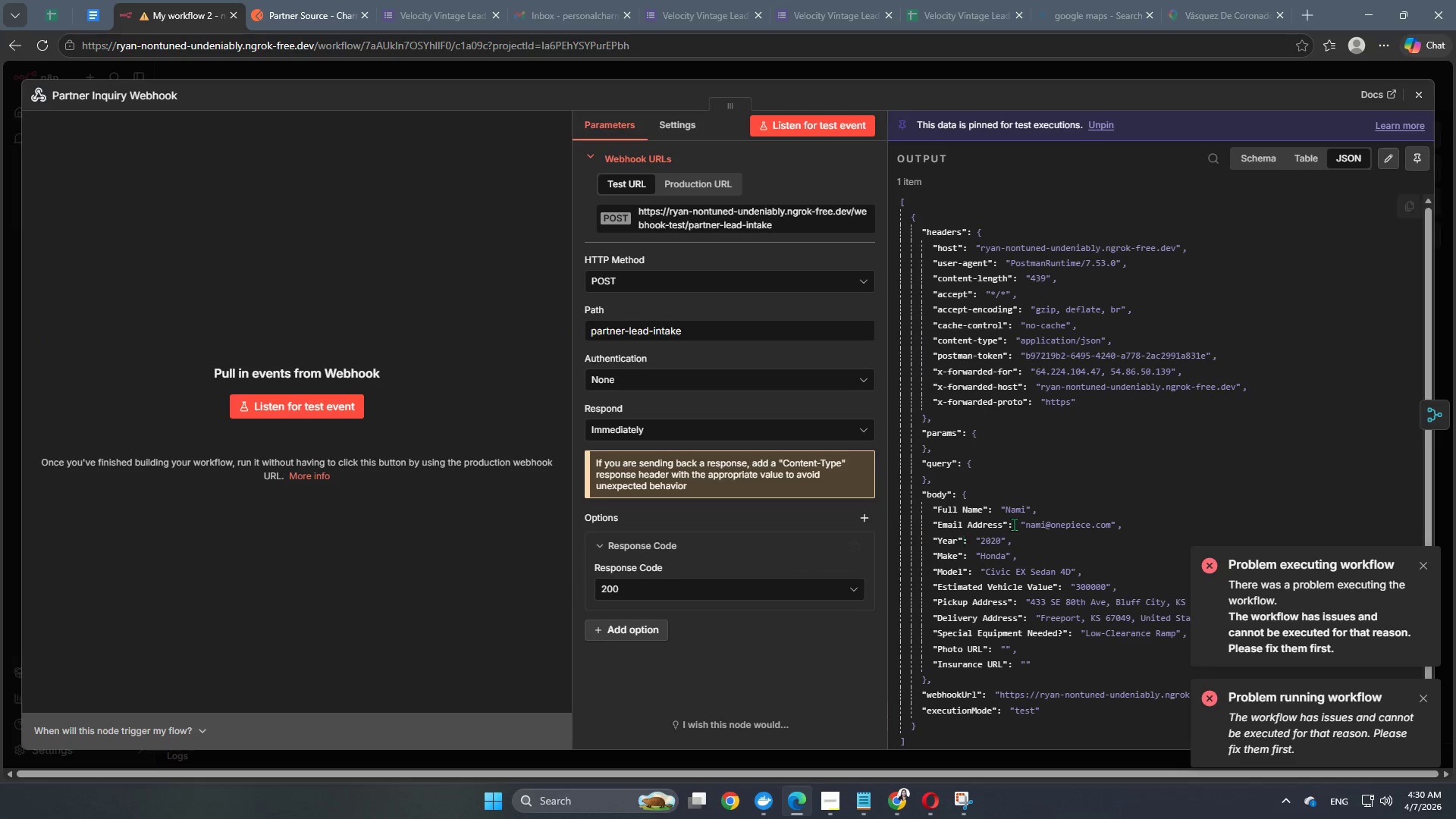 
scroll: coordinate [1010, 572], scroll_direction: down, amount: 2.0
 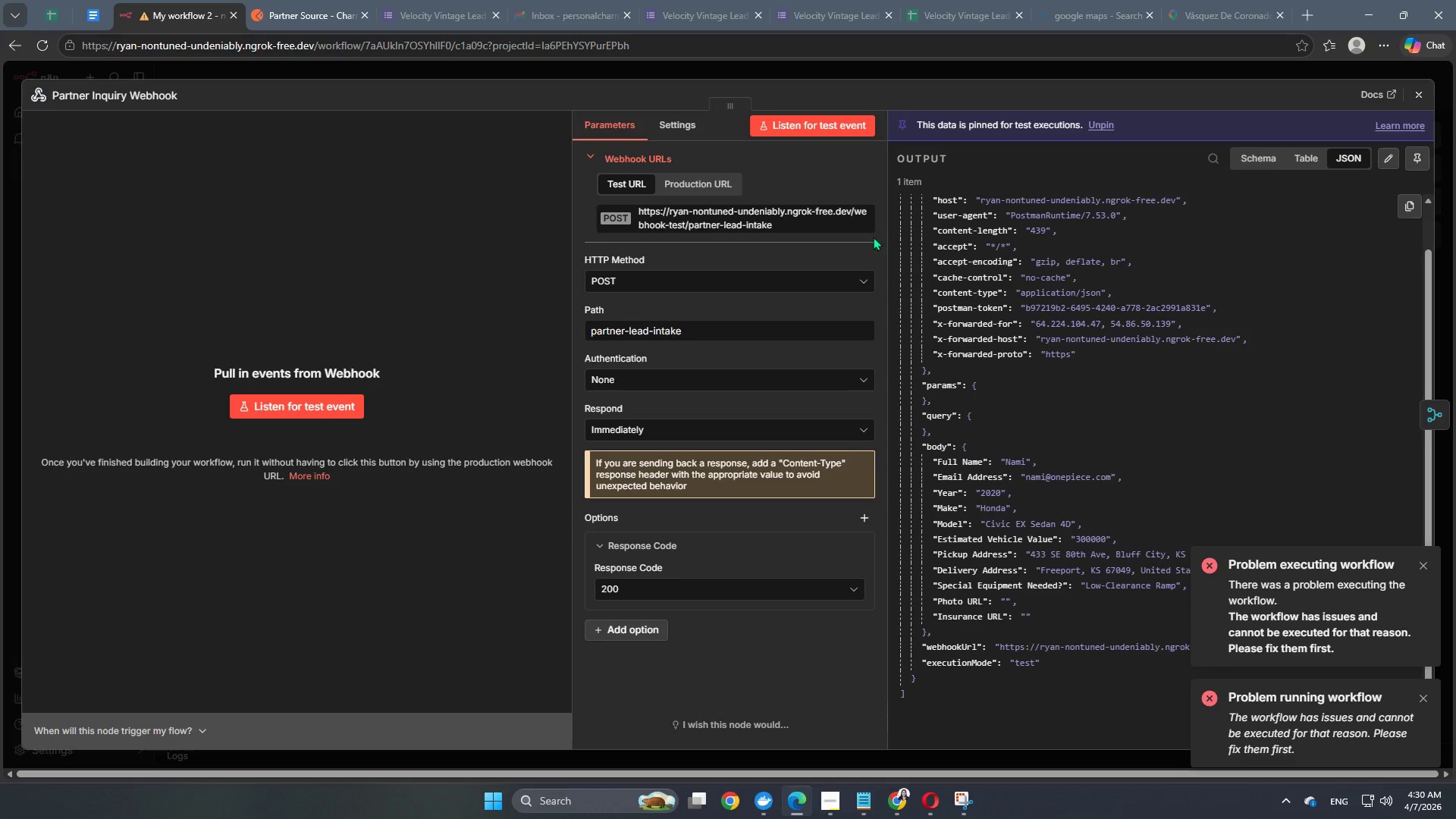 
left_click([846, 75])
 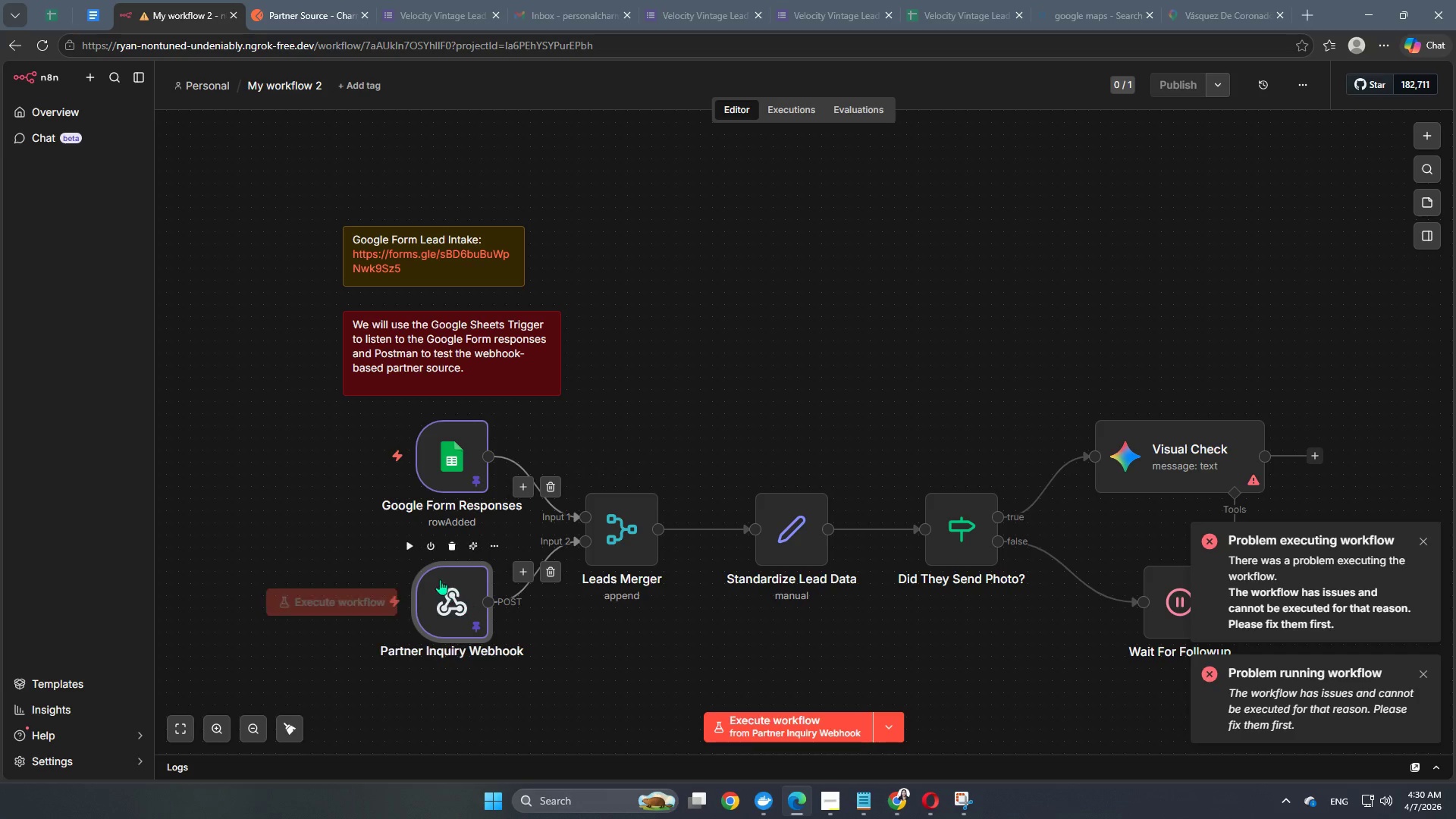 
left_click([412, 546])
 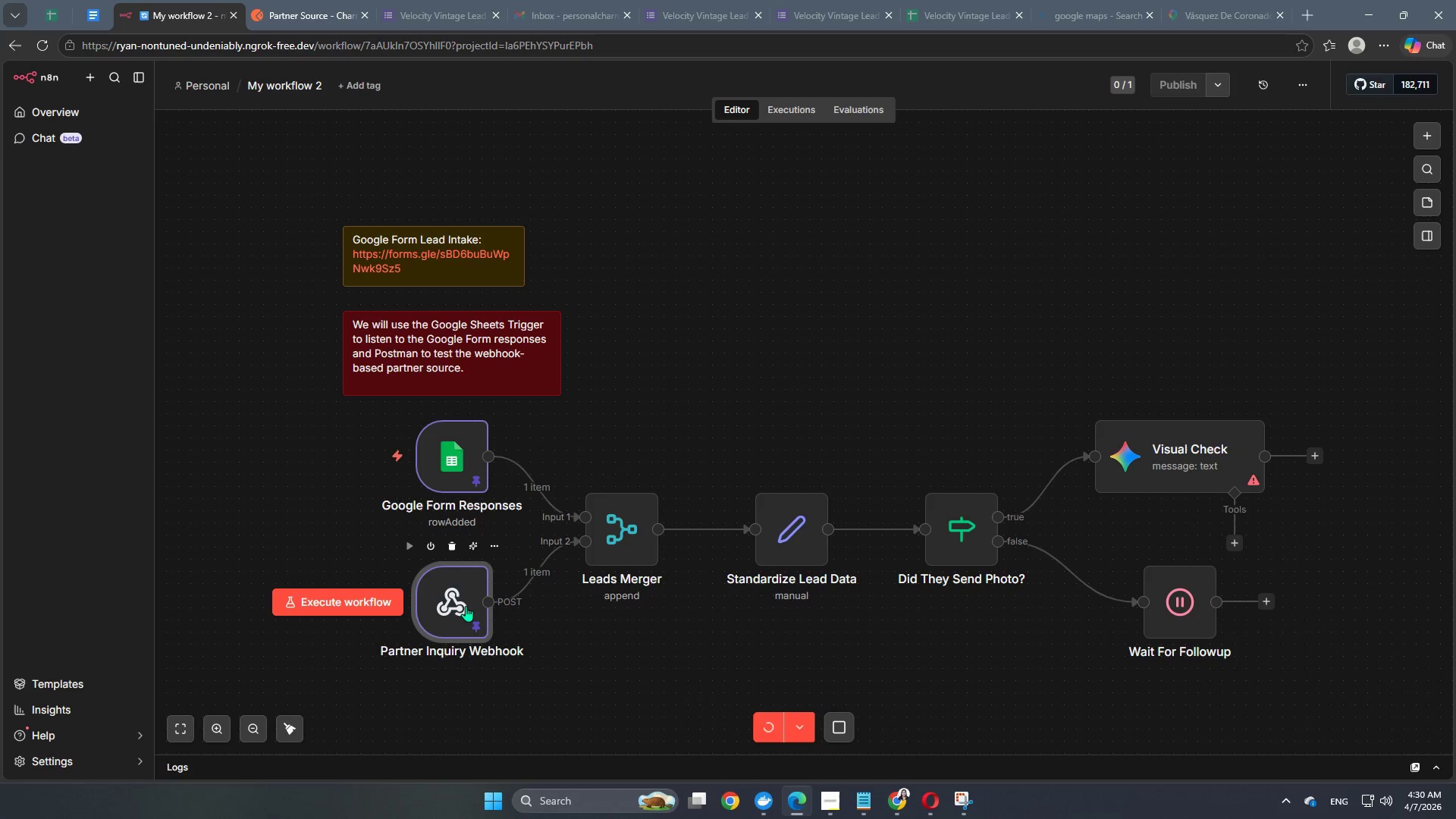 
double_click([466, 604])
 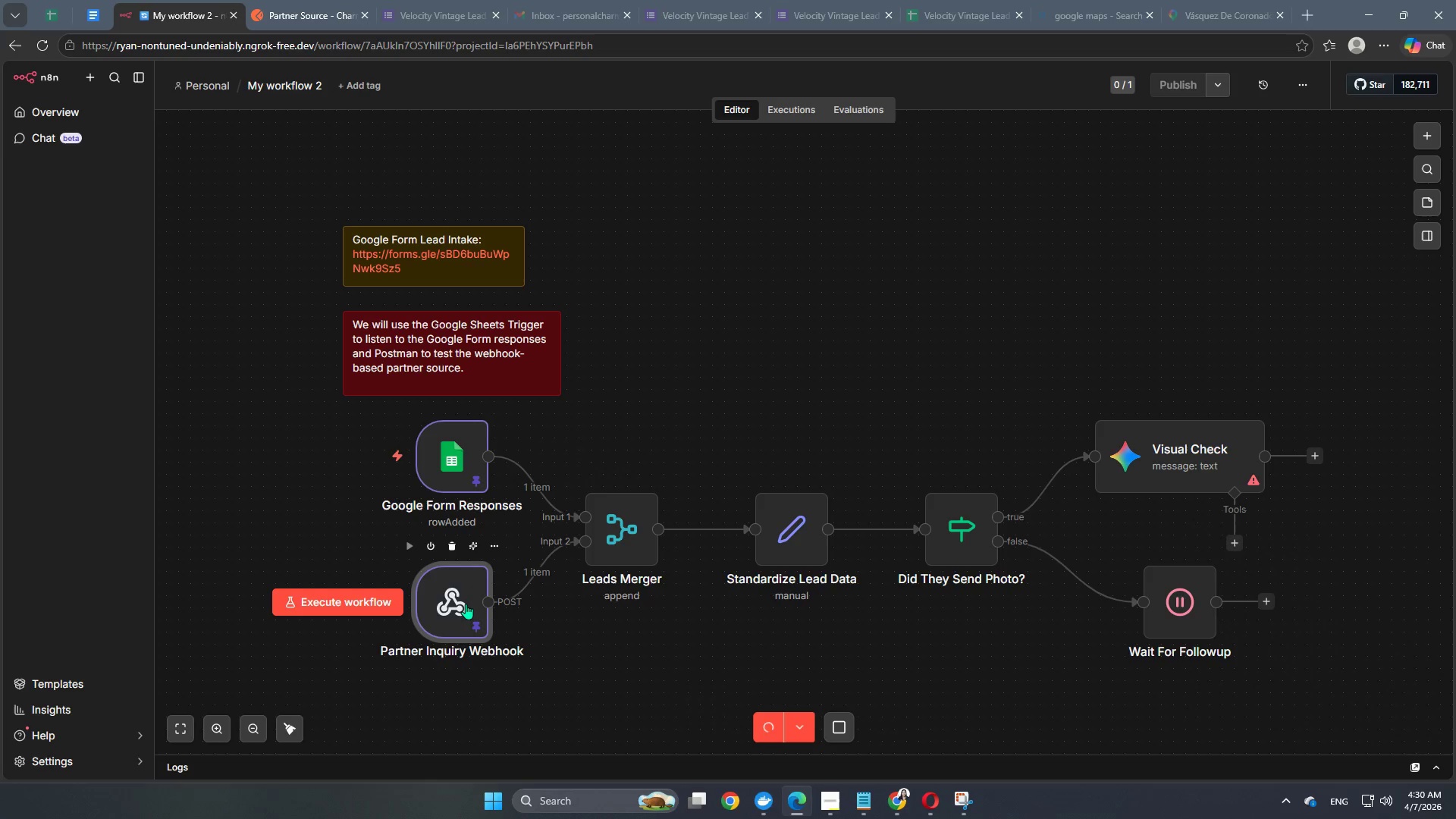 
double_click([466, 604])
 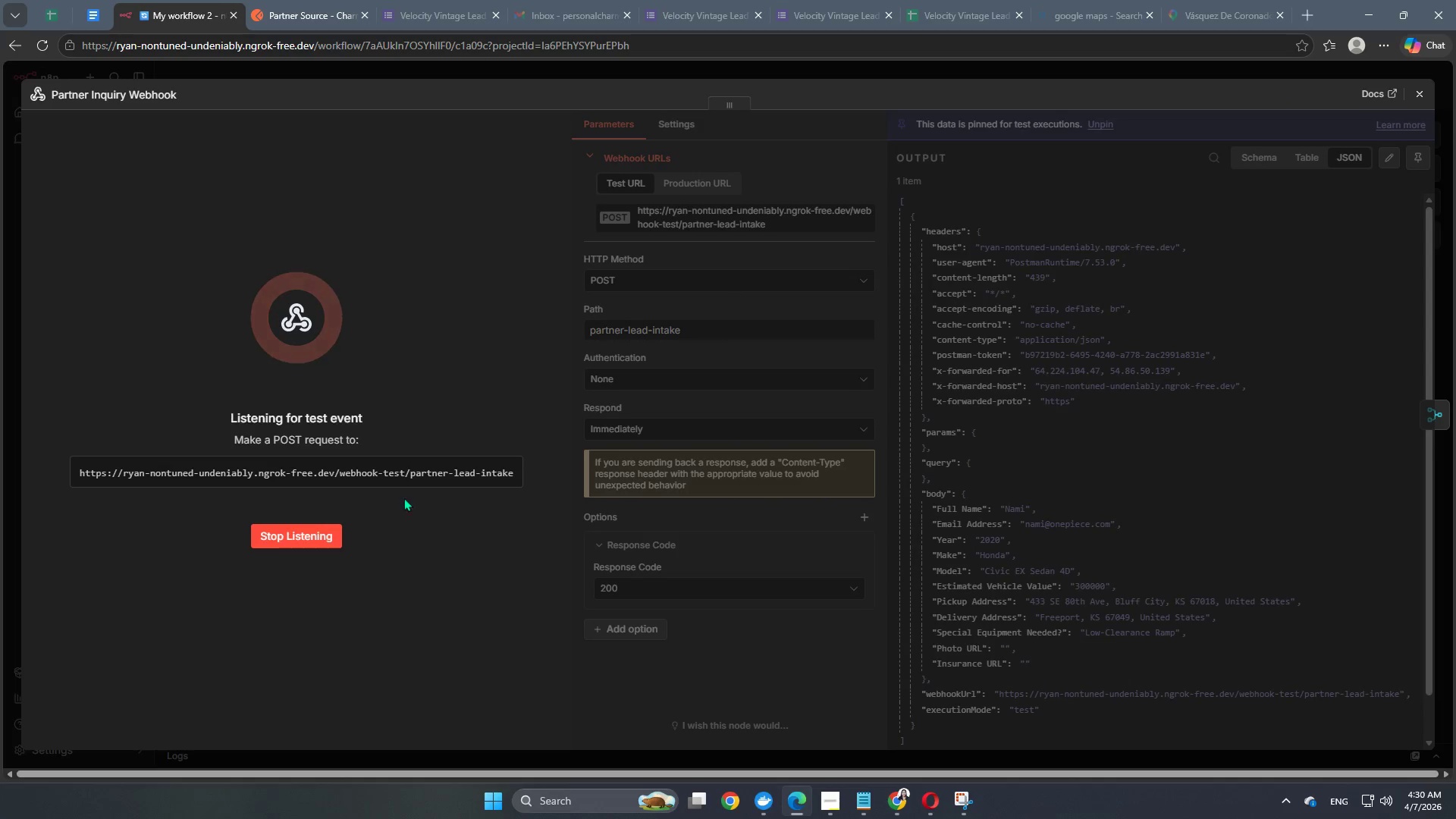 
left_click([343, 538])
 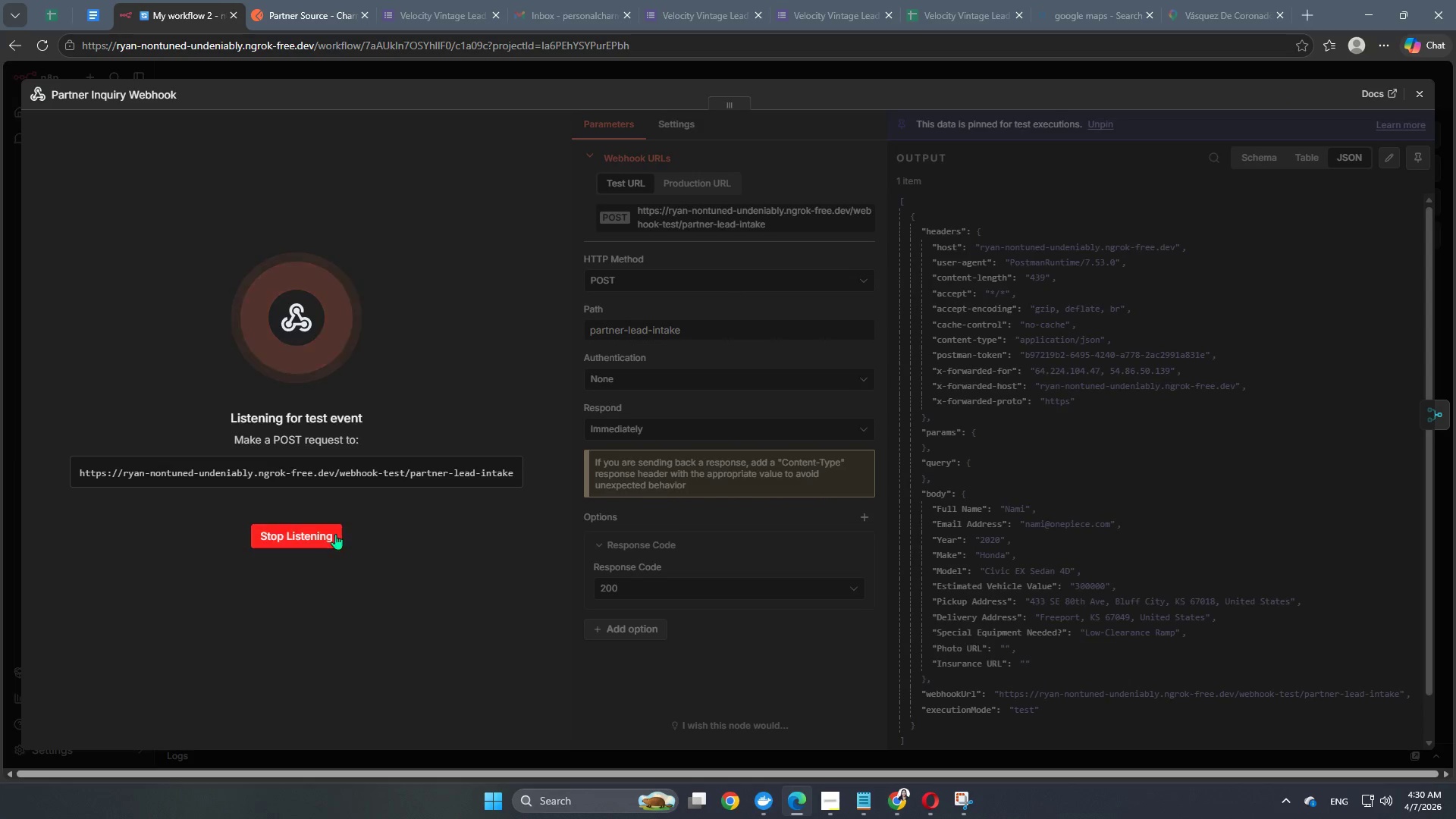 
left_click([333, 536])
 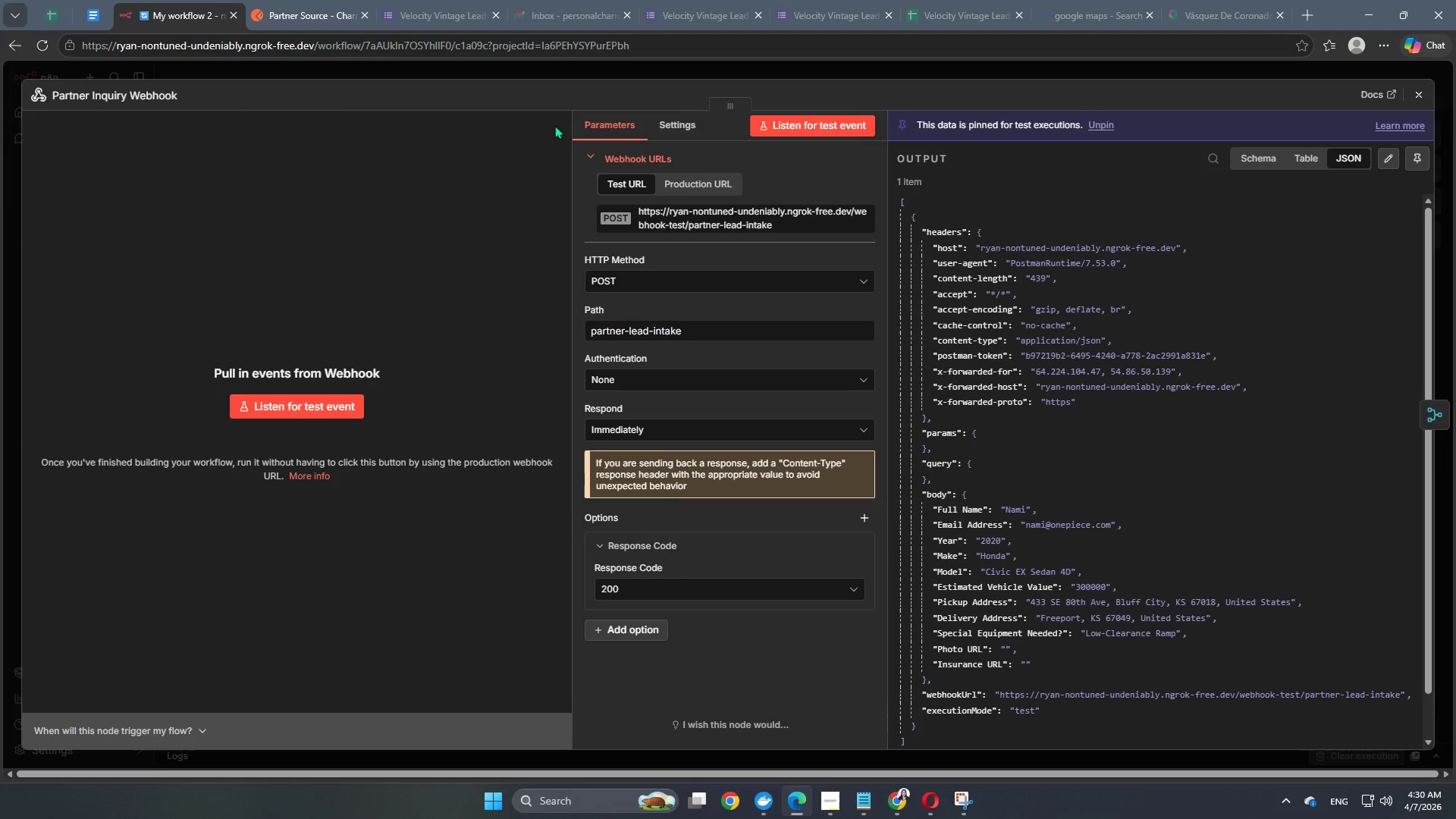 
left_click([615, 75])
 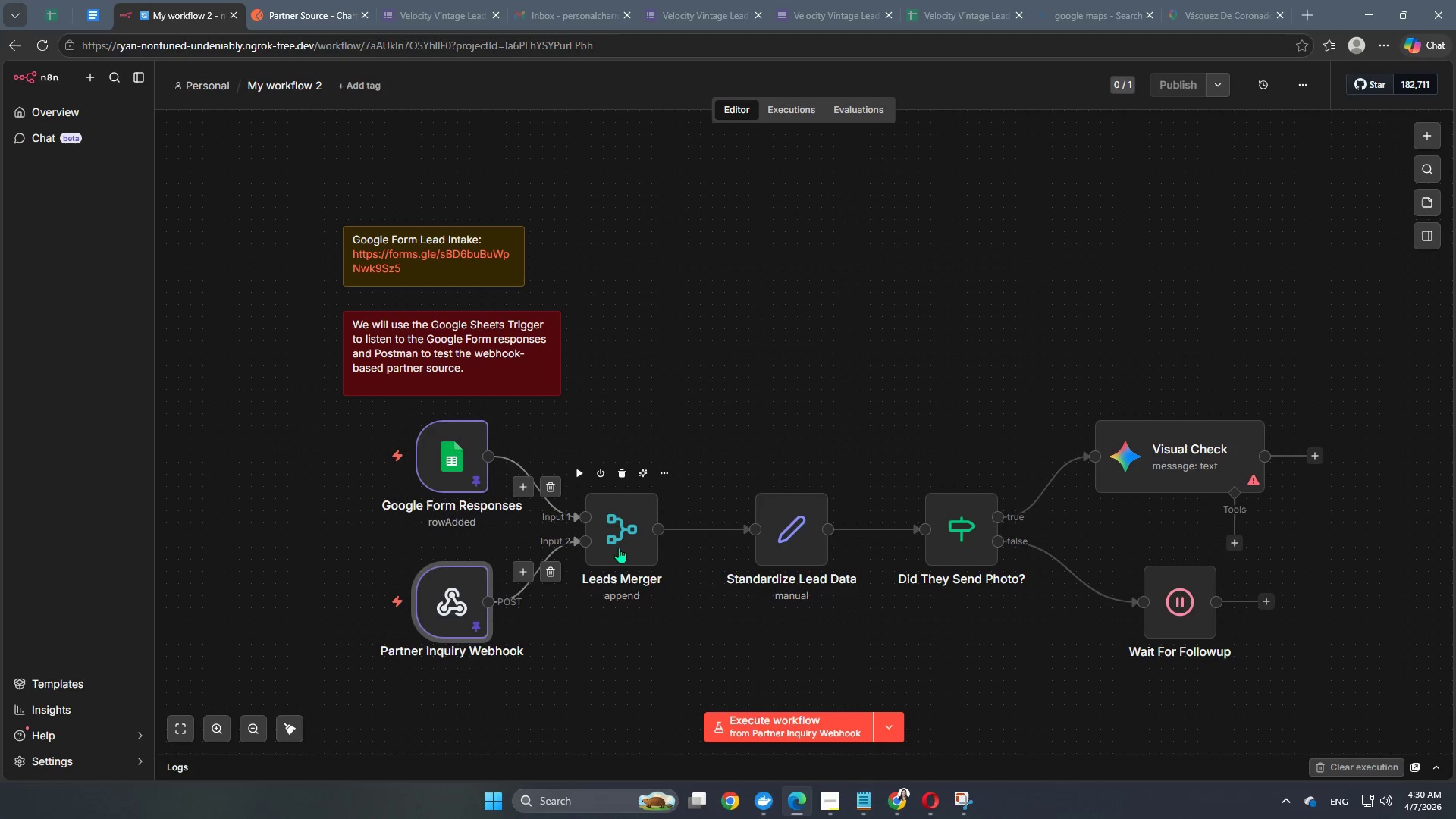 
double_click([626, 547])
 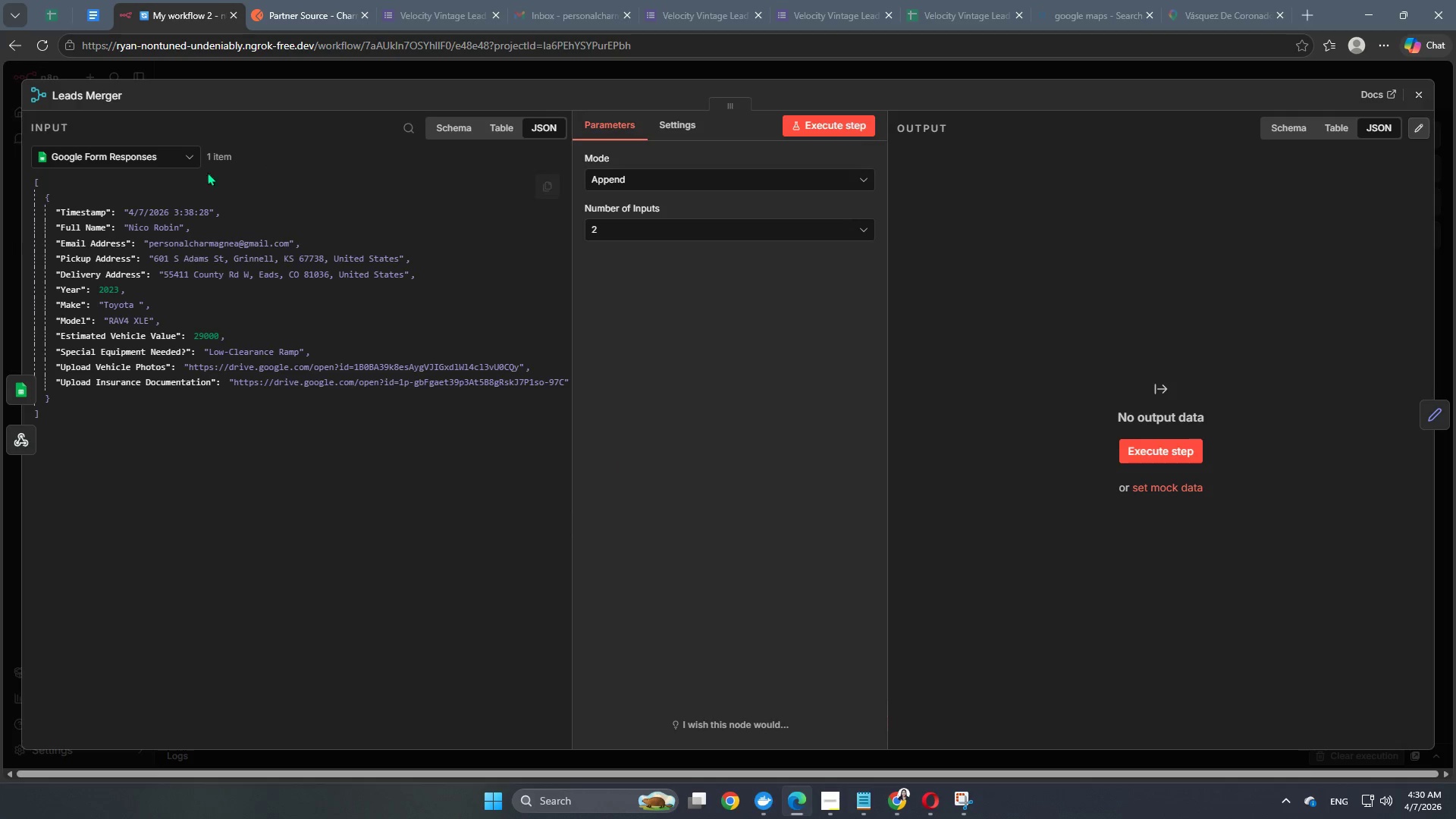 
left_click([132, 155])
 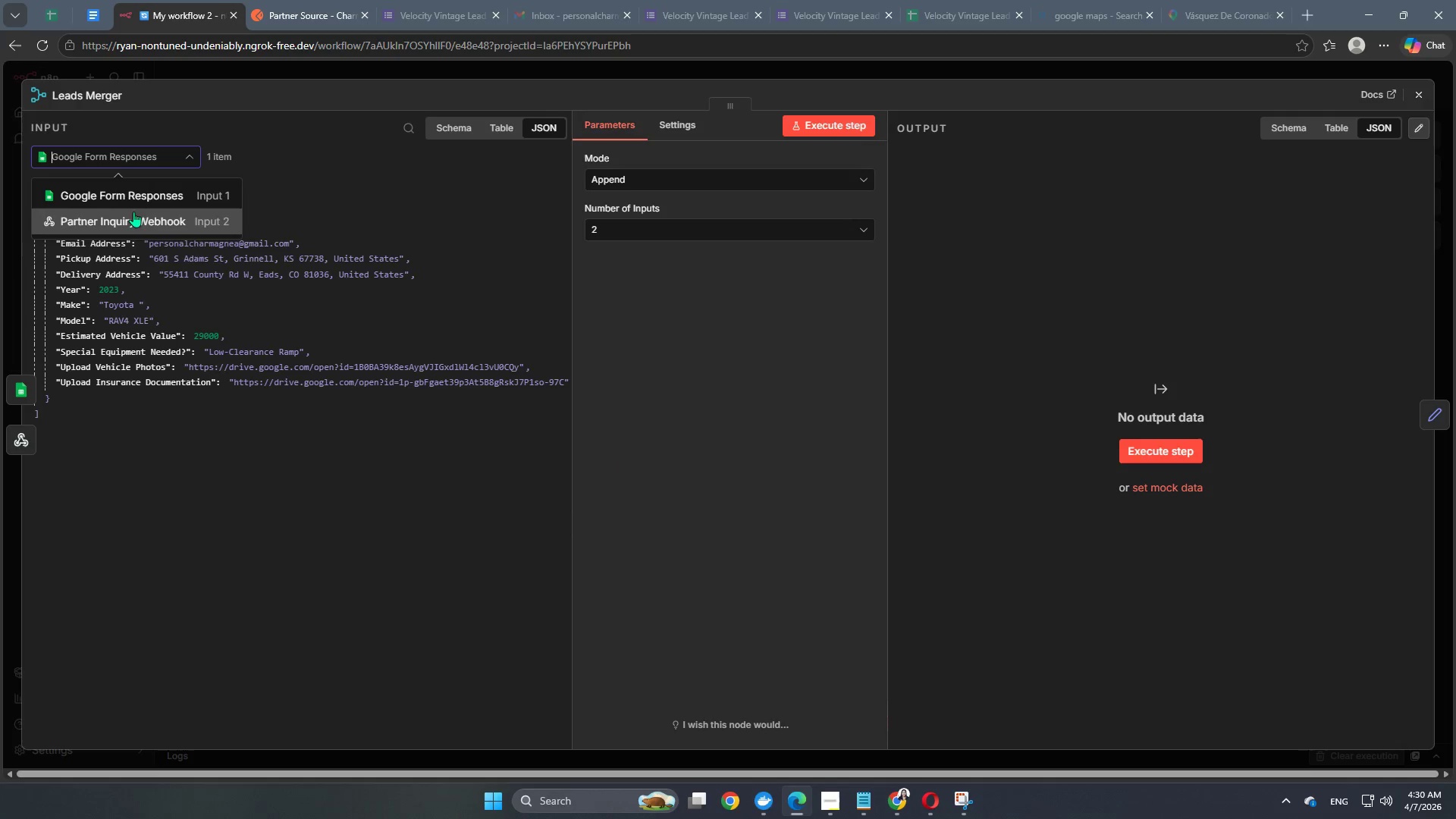 
left_click([133, 217])
 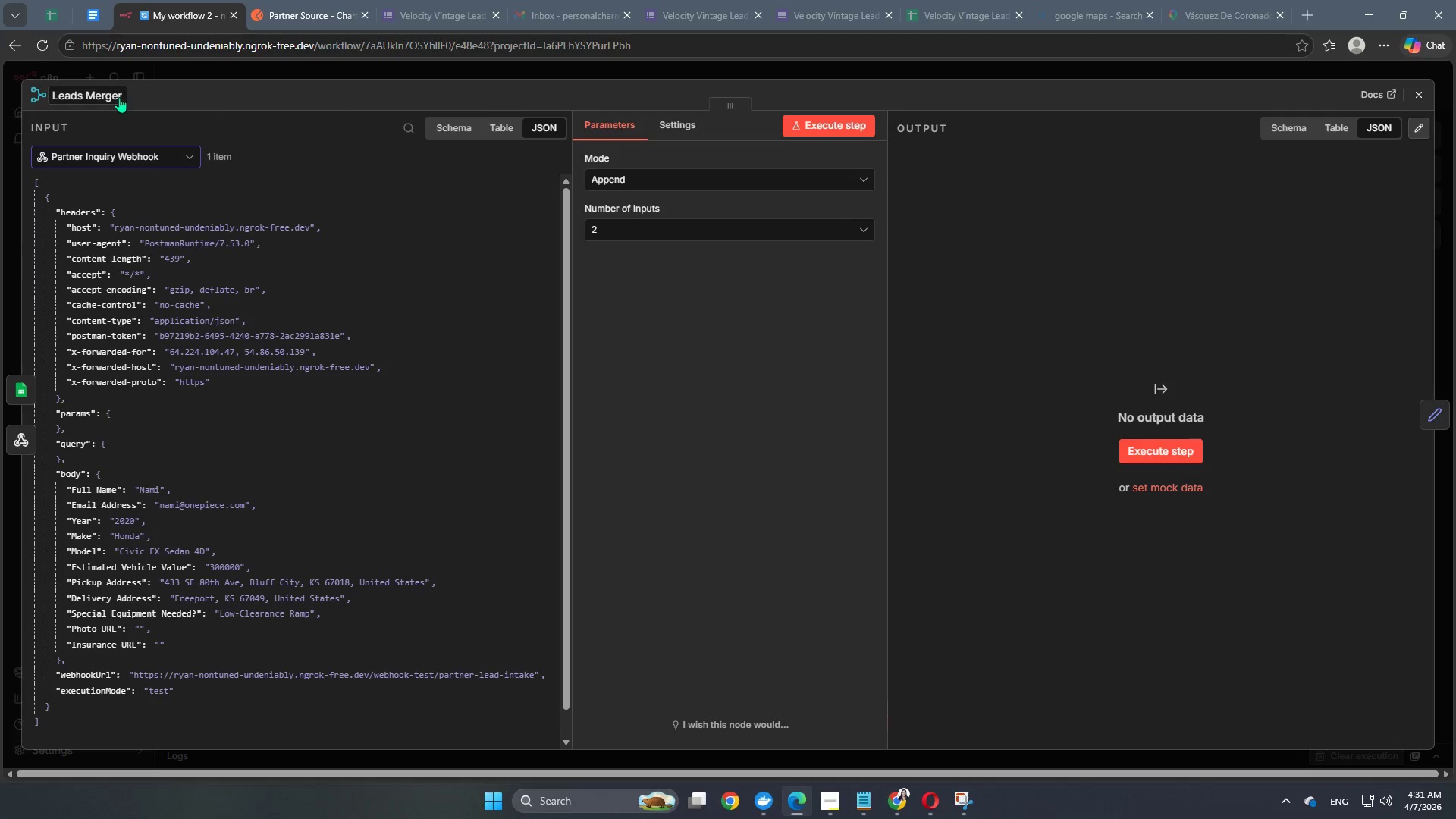 
left_click([858, 131])
 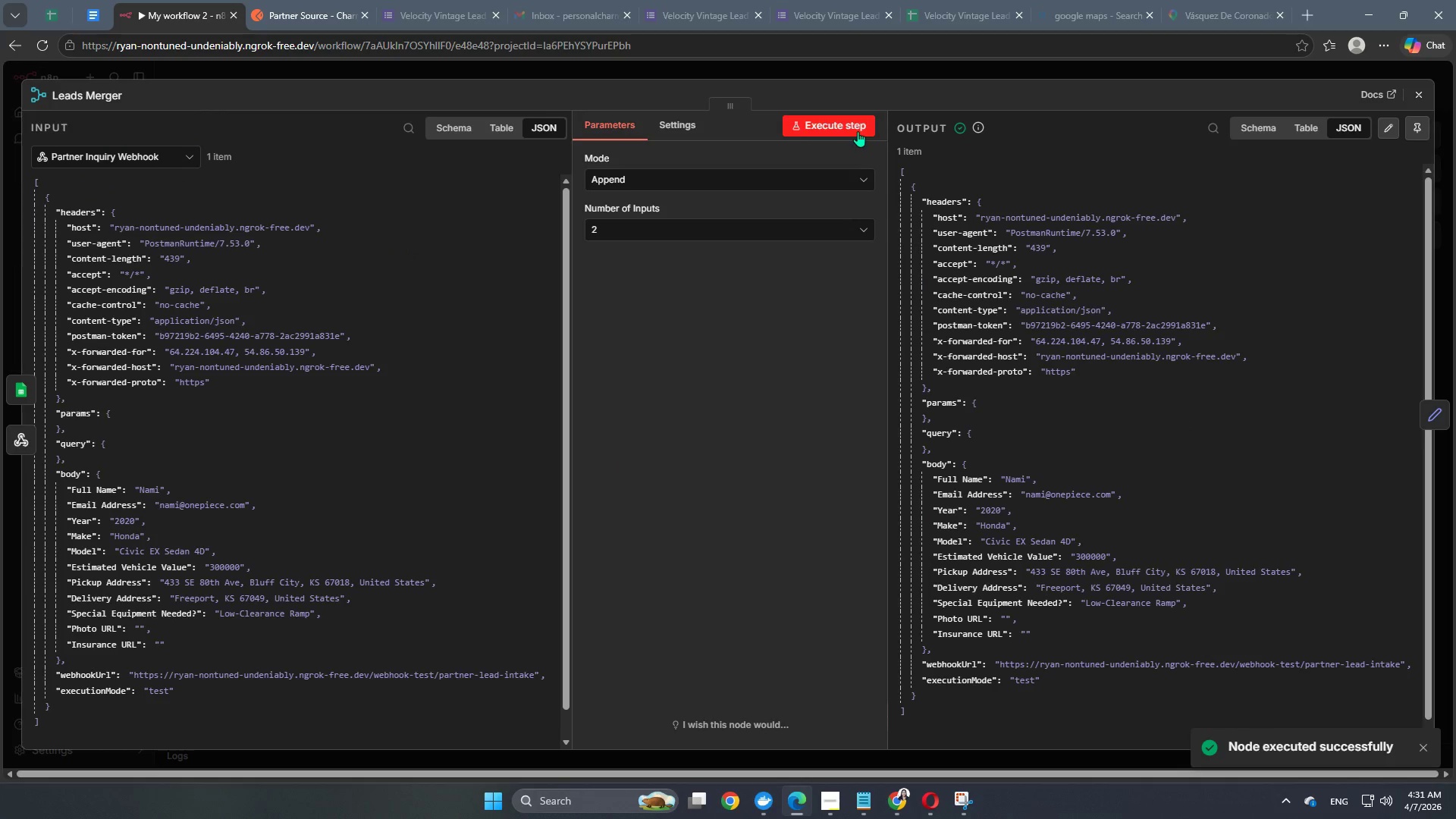 
scroll: coordinate [1047, 484], scroll_direction: down, amount: 2.0
 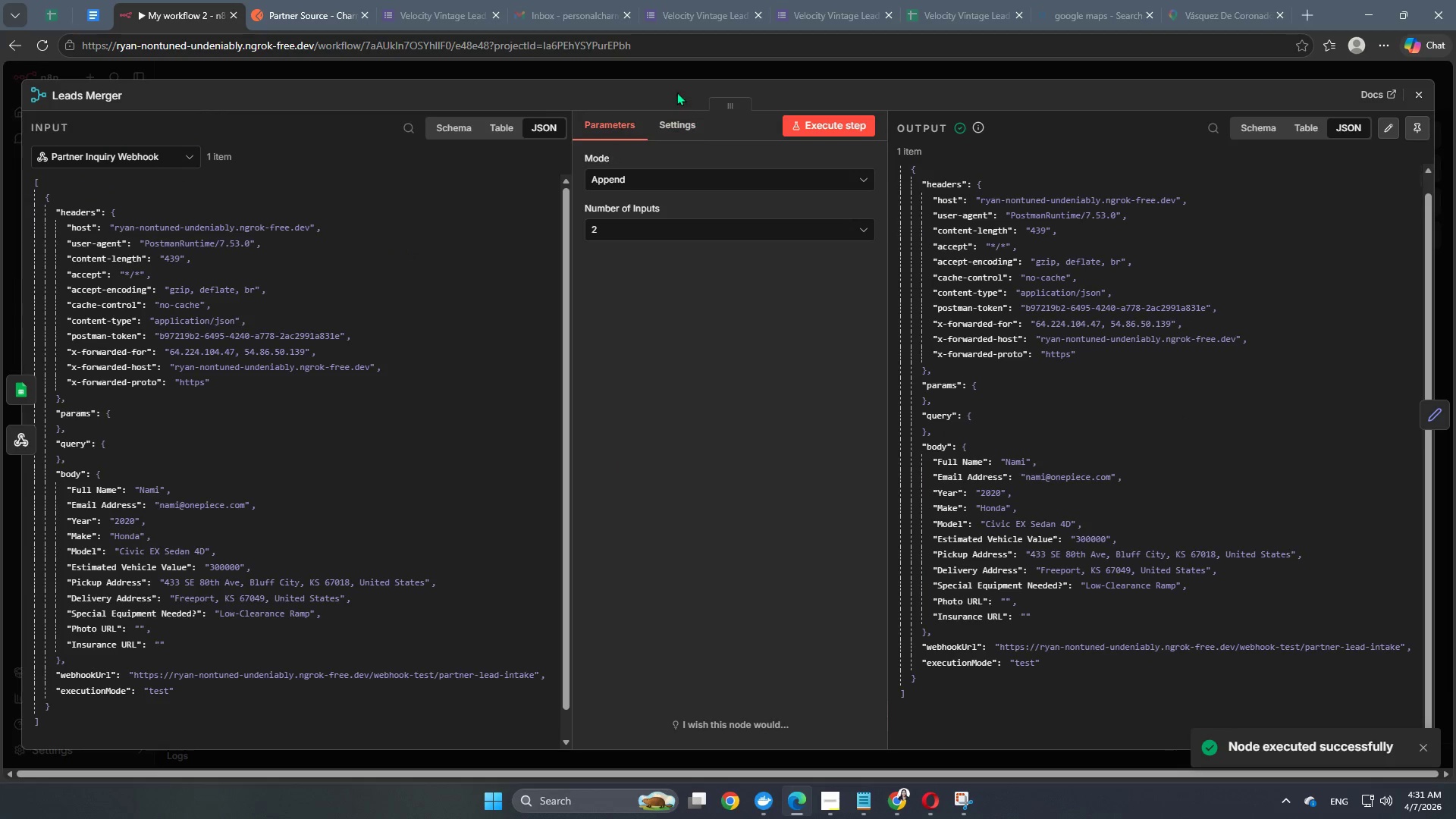 
left_click([692, 70])
 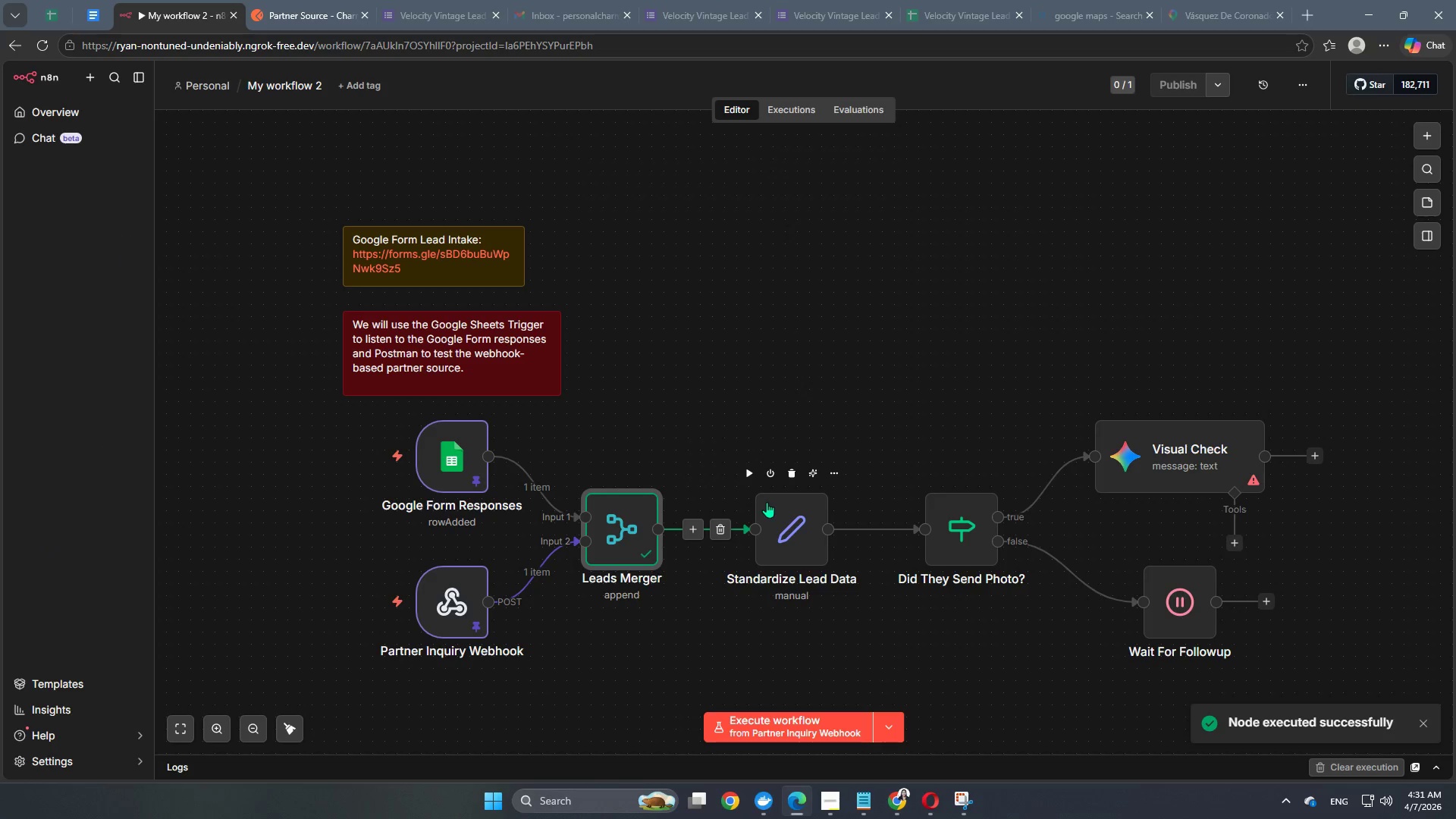 
left_click([750, 471])
 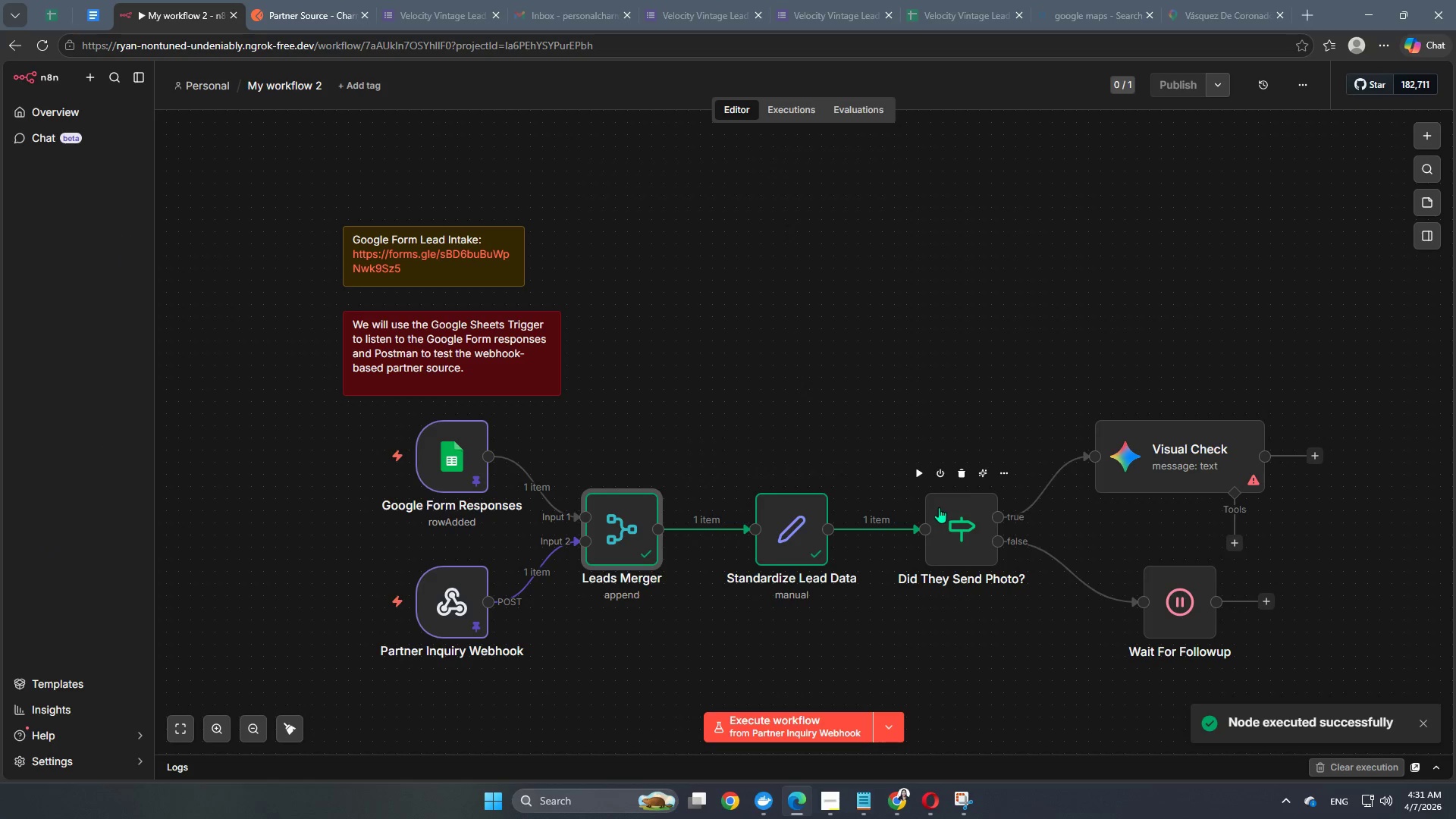 
left_click([921, 475])
 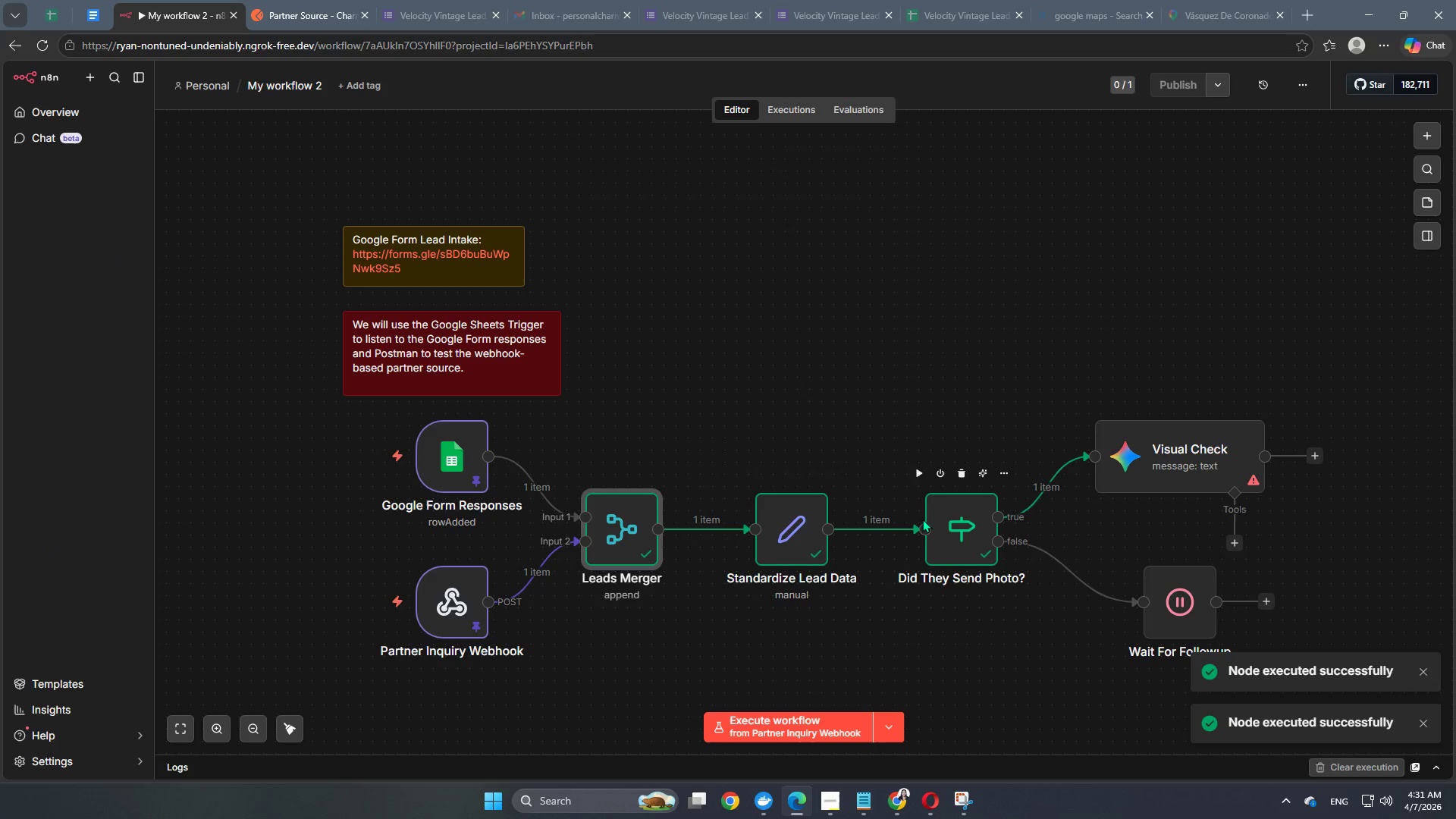 
double_click([943, 544])
 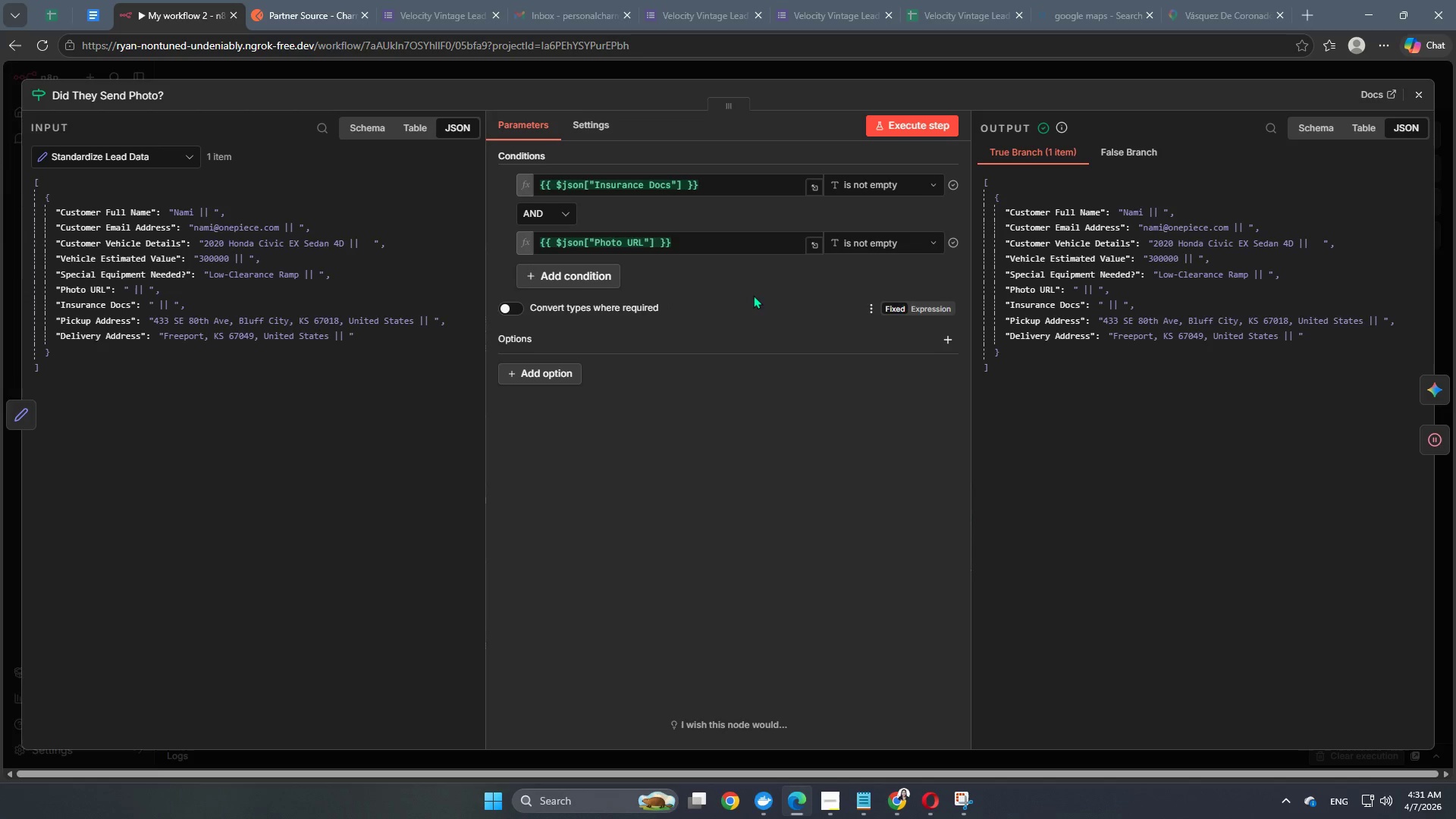 
wait(9.72)
 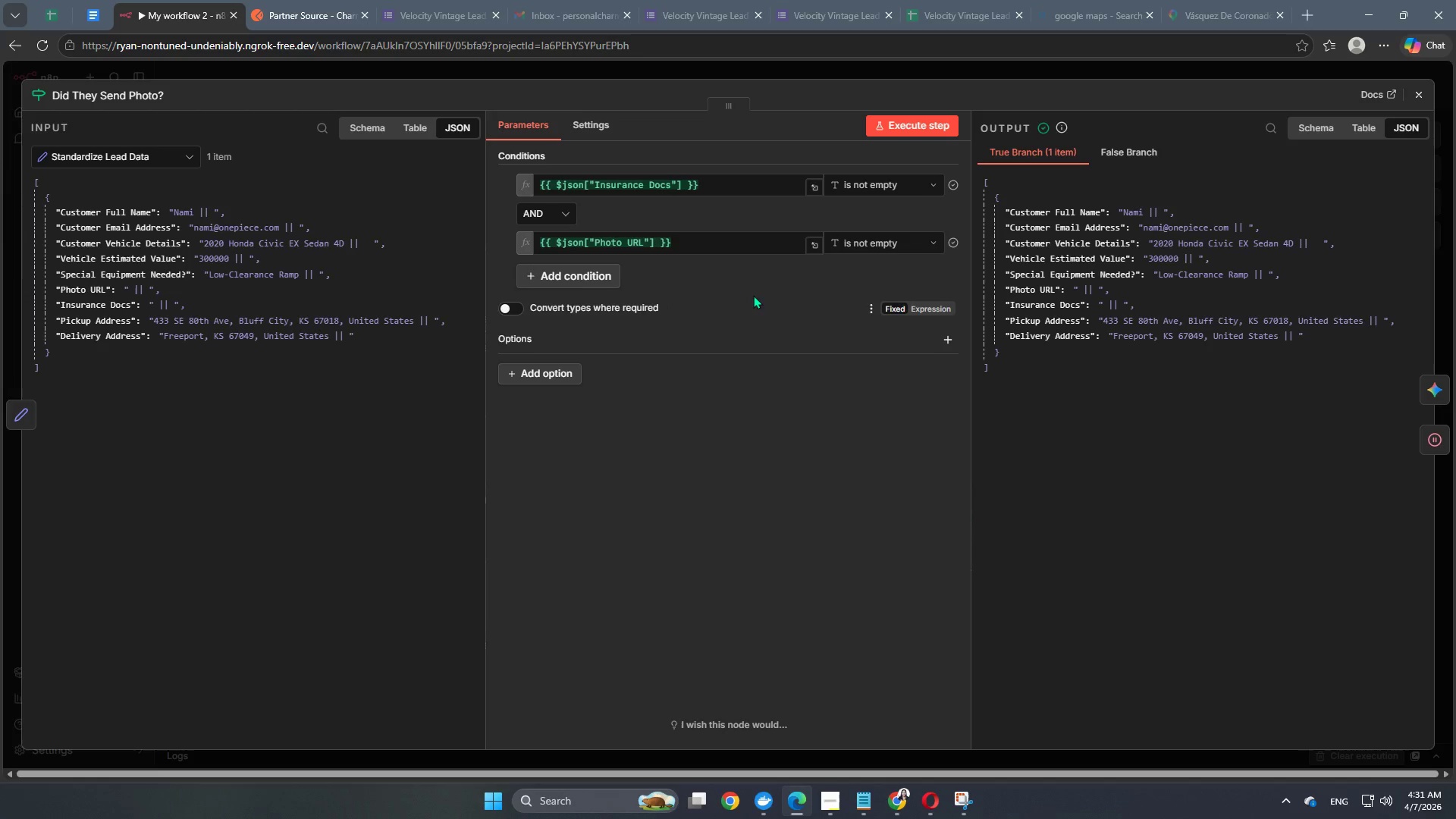 
left_click([829, 806])